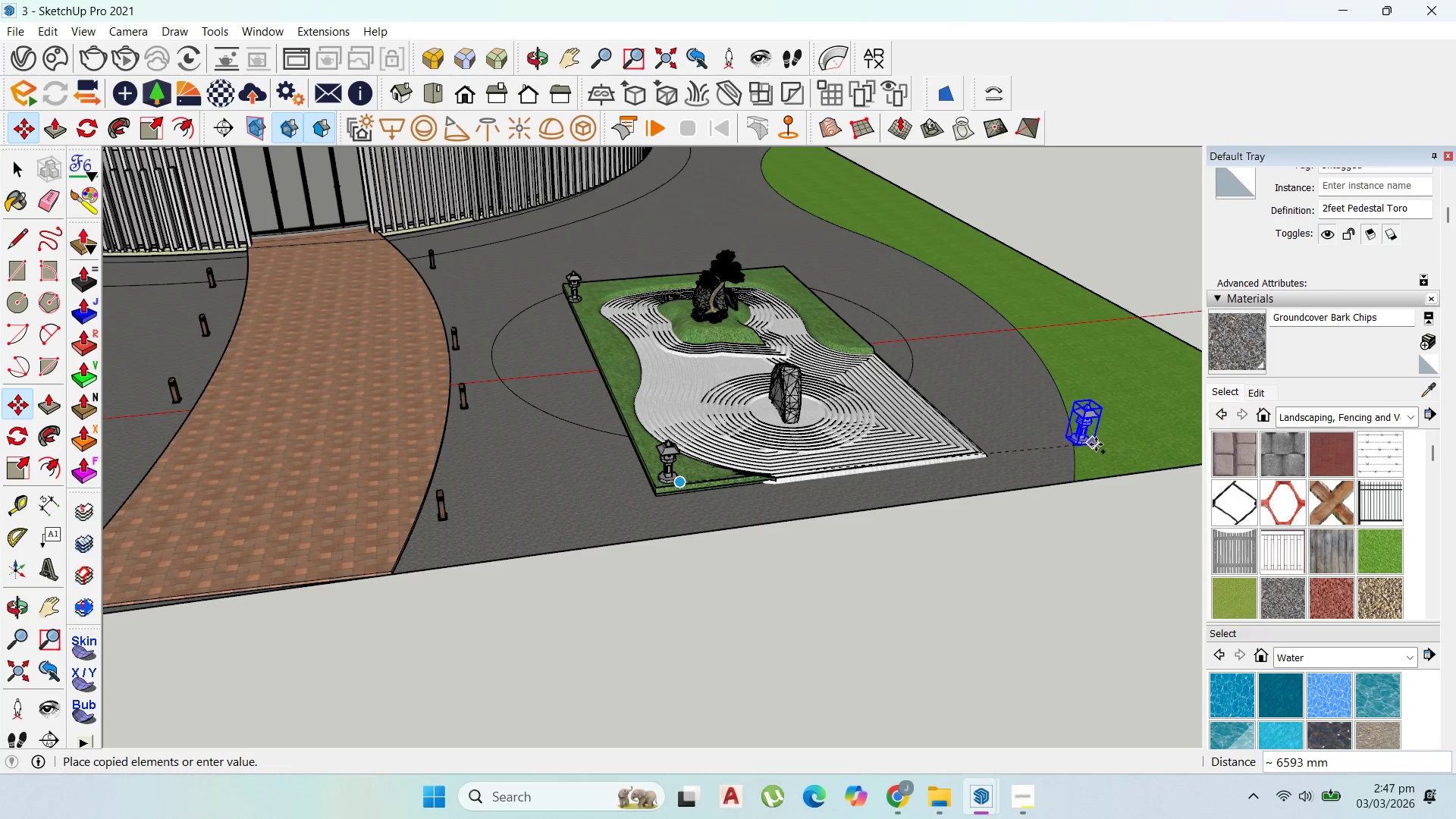 
left_click([1100, 445])
 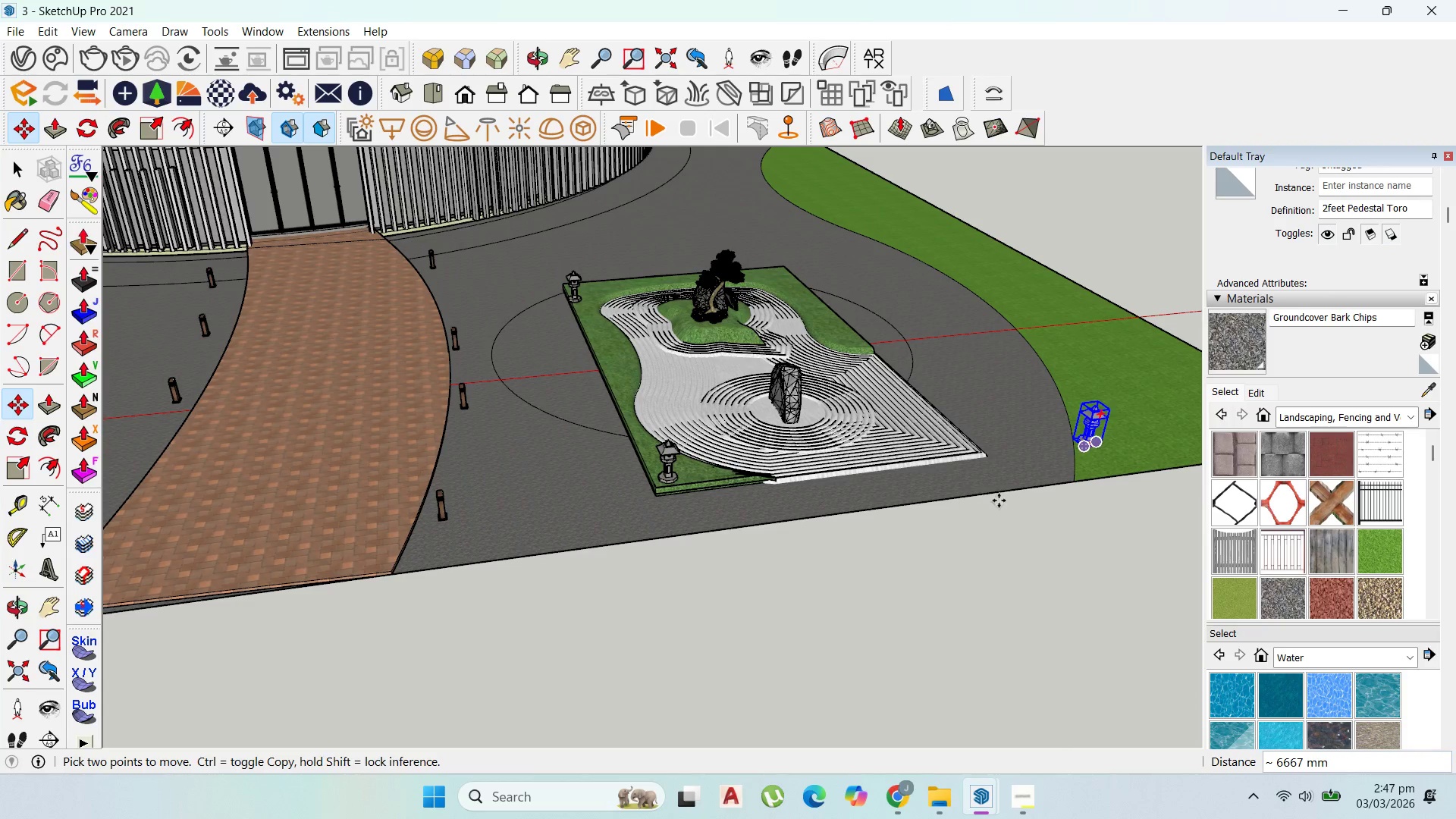 
scroll: coordinate [698, 433], scroll_direction: down, amount: 11.0
 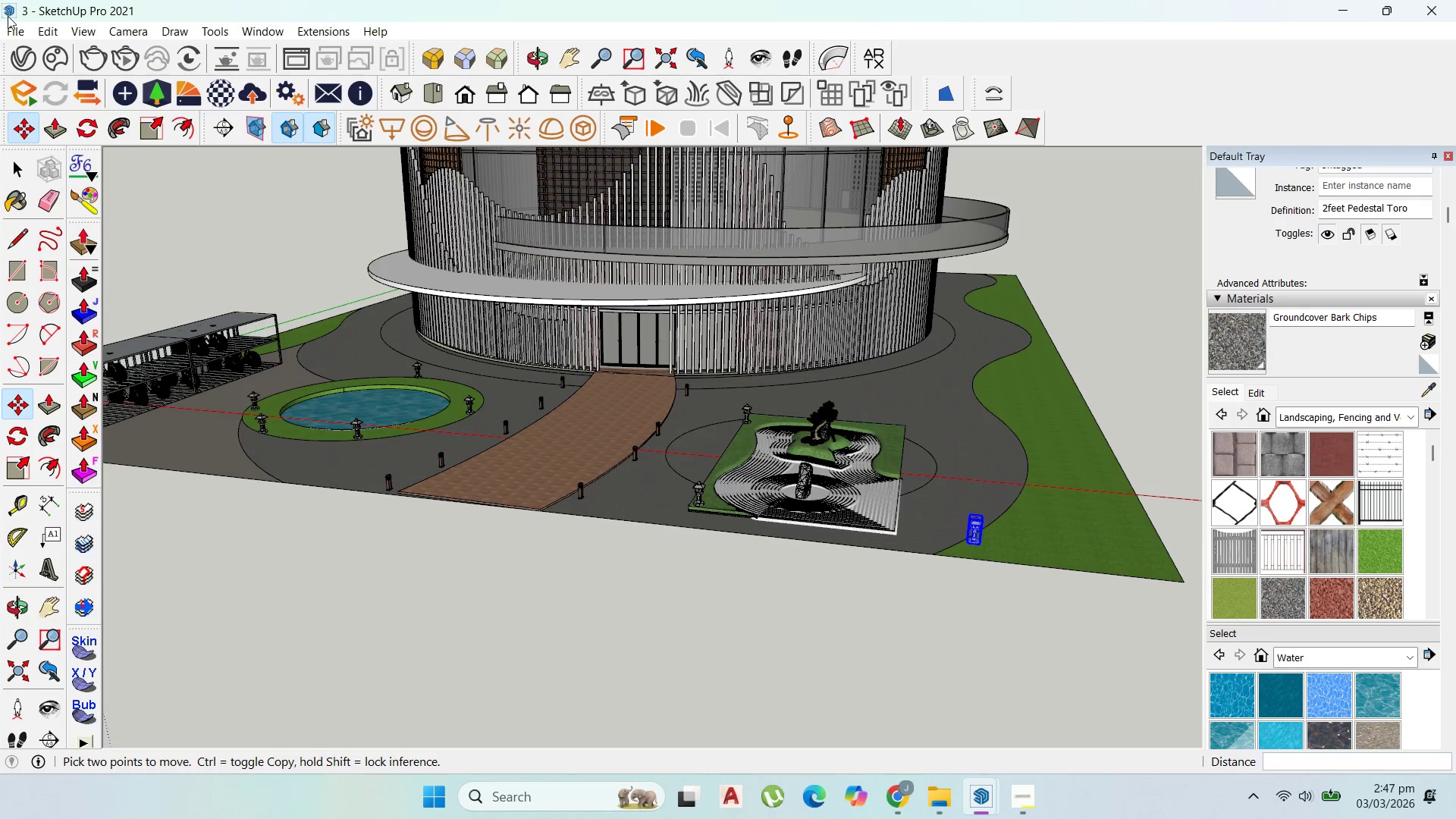 
left_click([14, 32])
 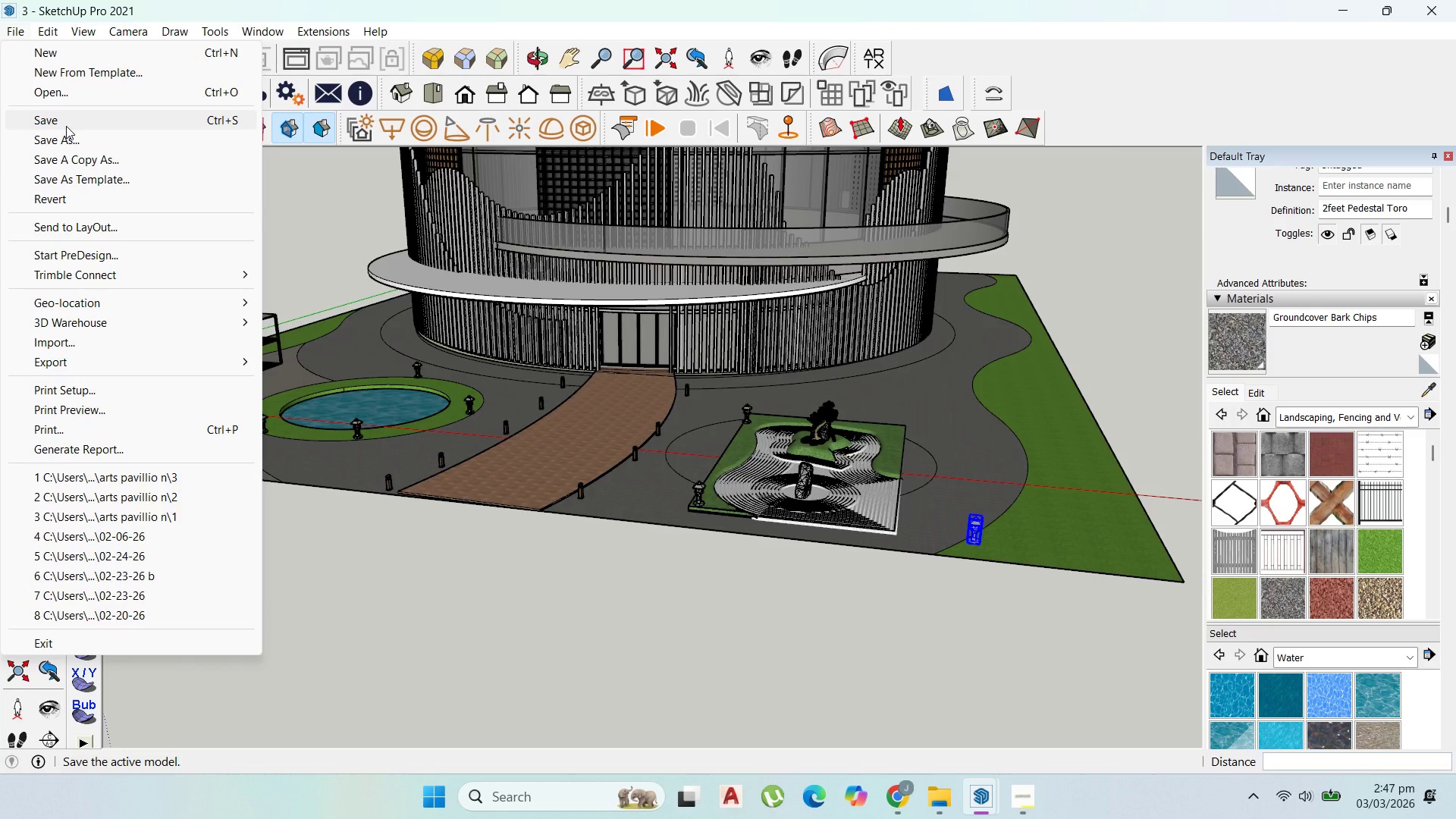 
left_click([66, 126])
 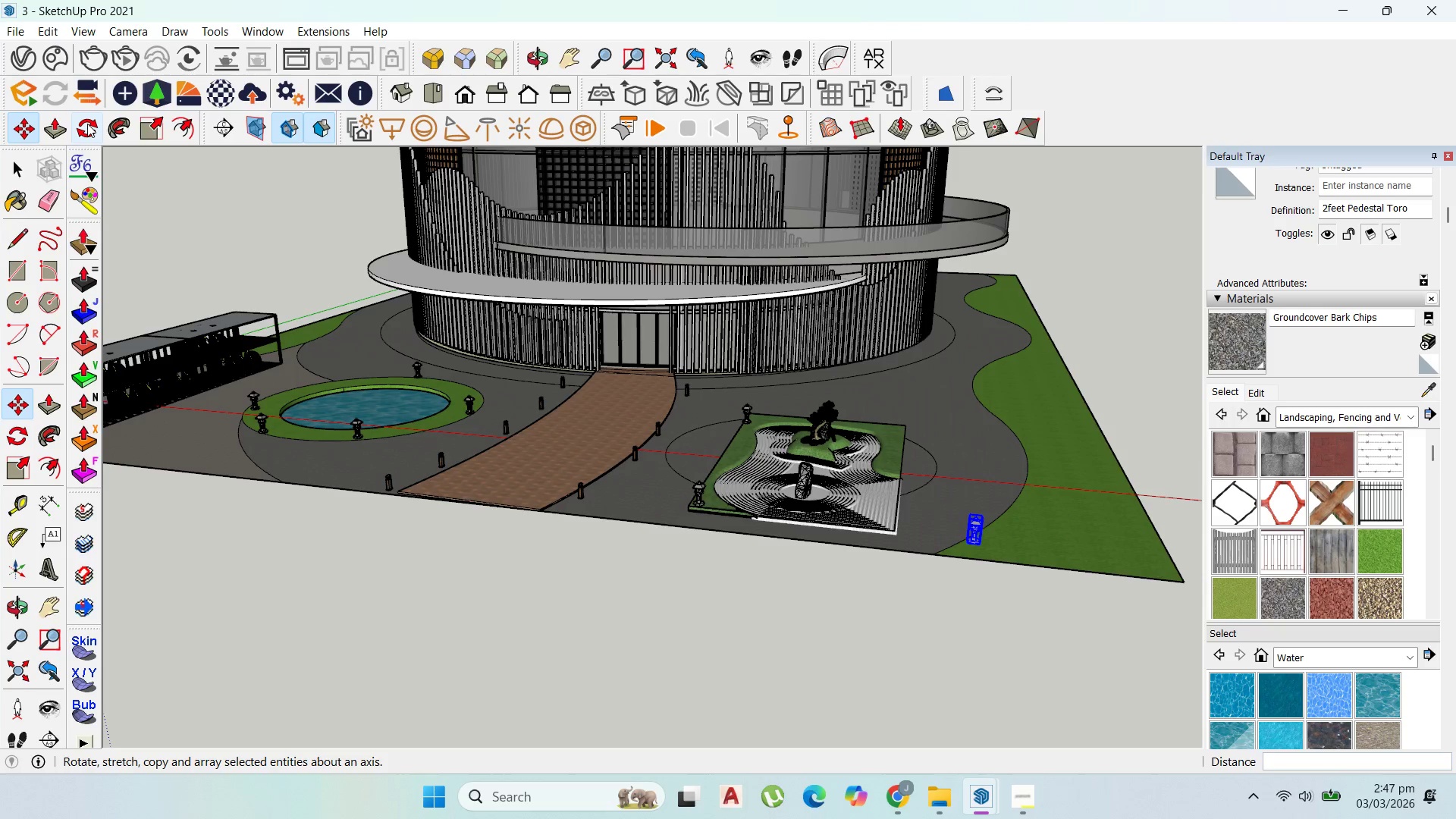 
wait(5.5)
 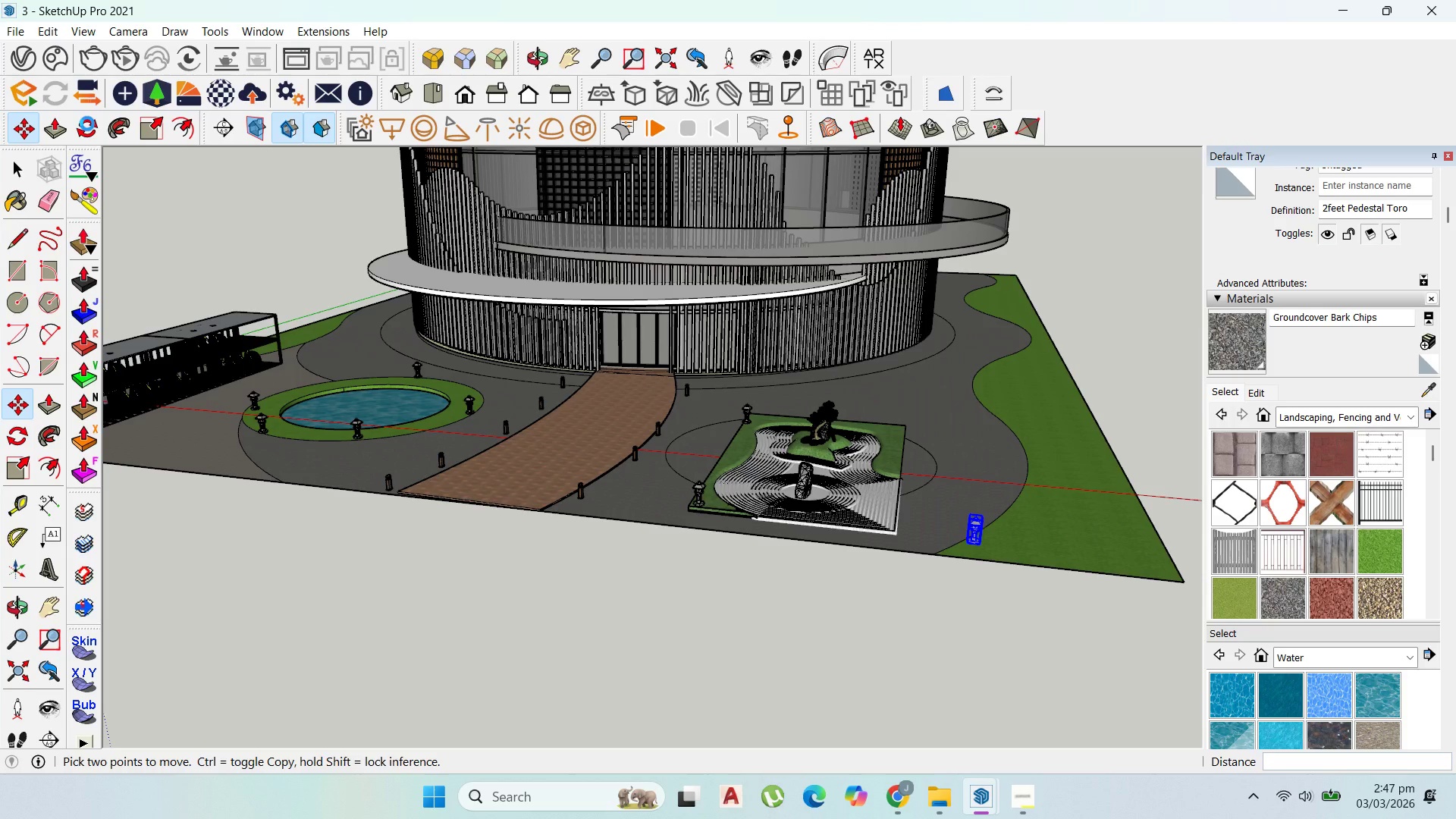 
scroll: coordinate [501, 510], scroll_direction: down, amount: 9.0
 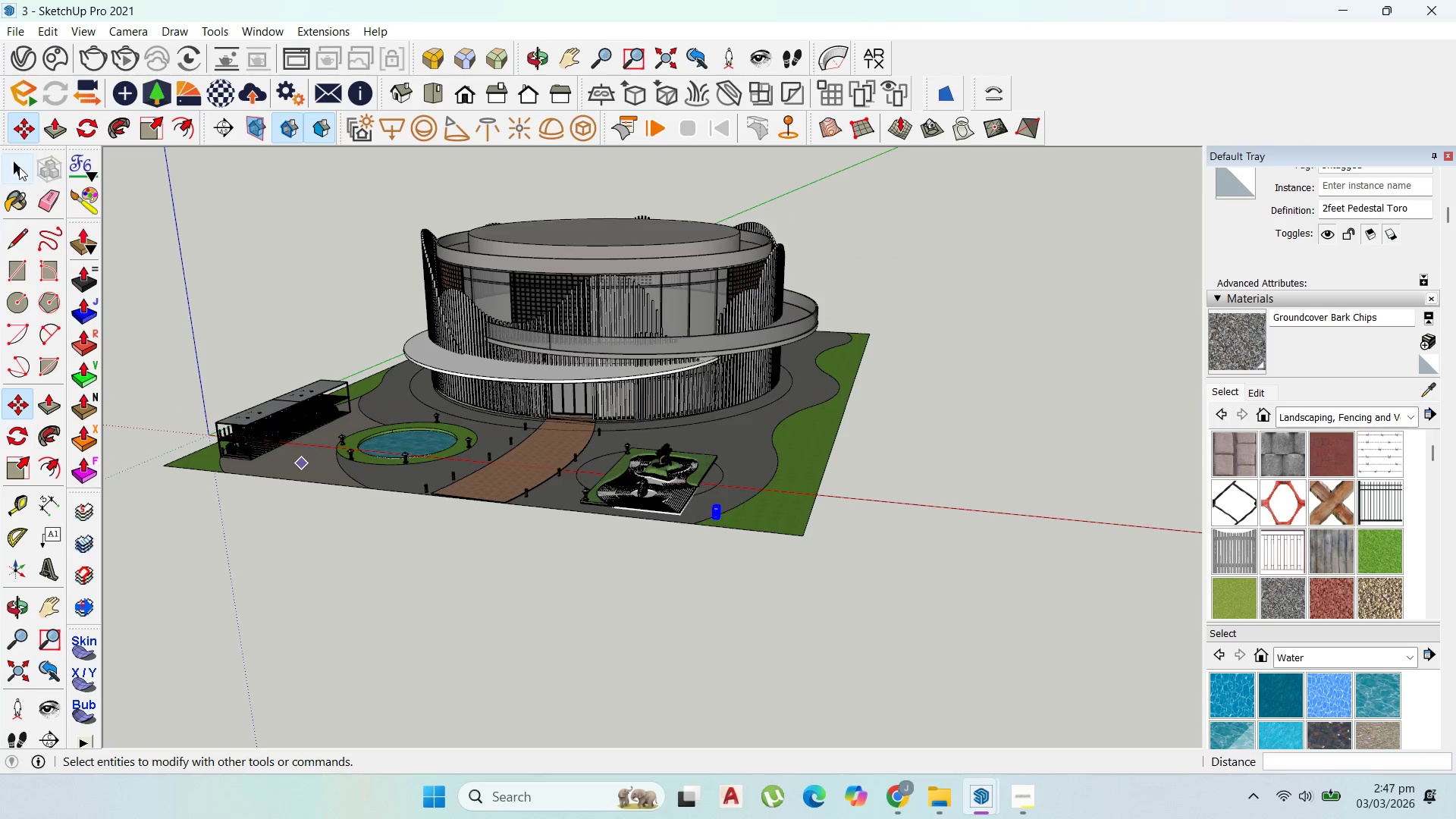 
left_click([19, 167])
 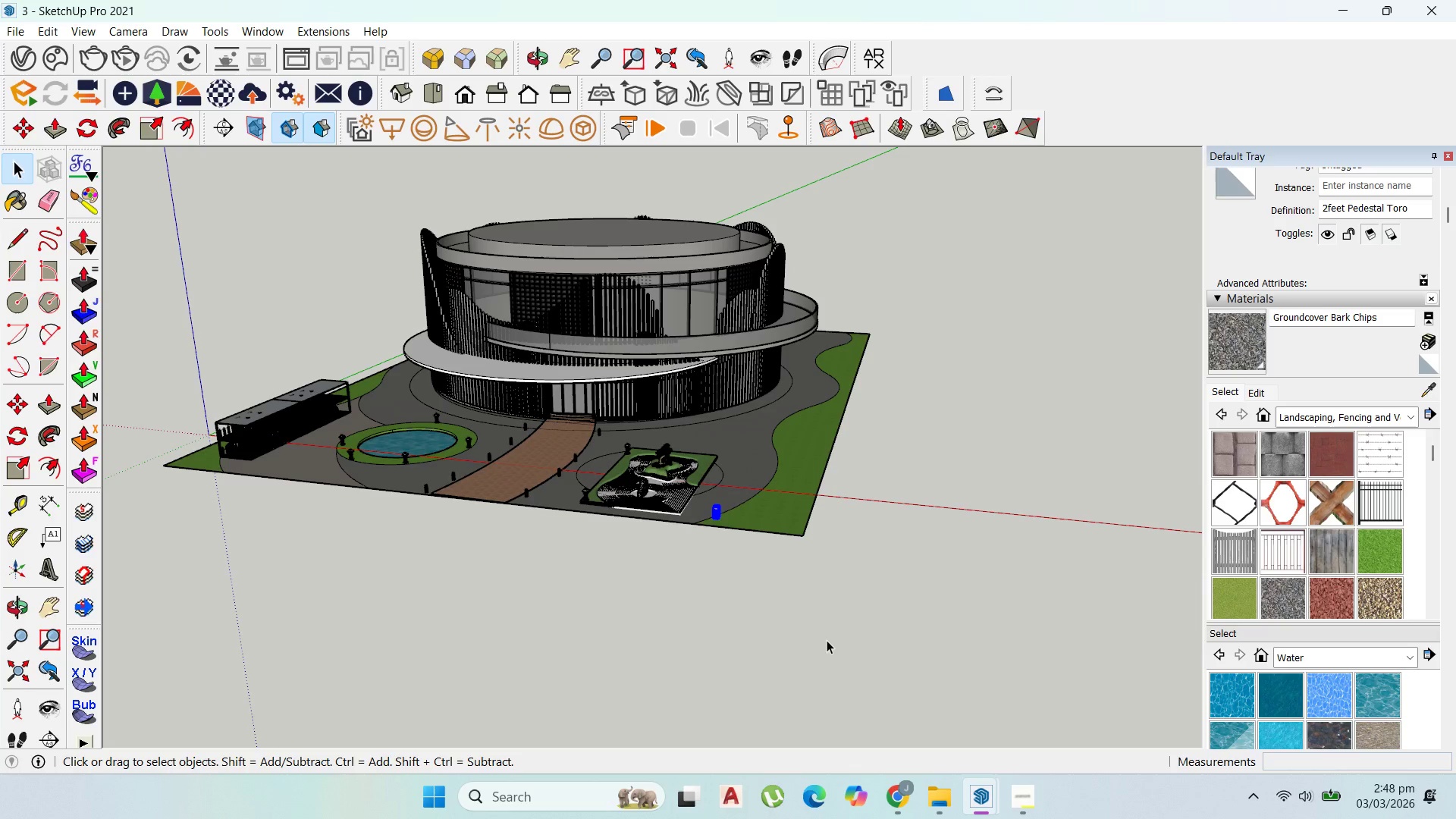 
scroll: coordinate [829, 645], scroll_direction: down, amount: 2.0
 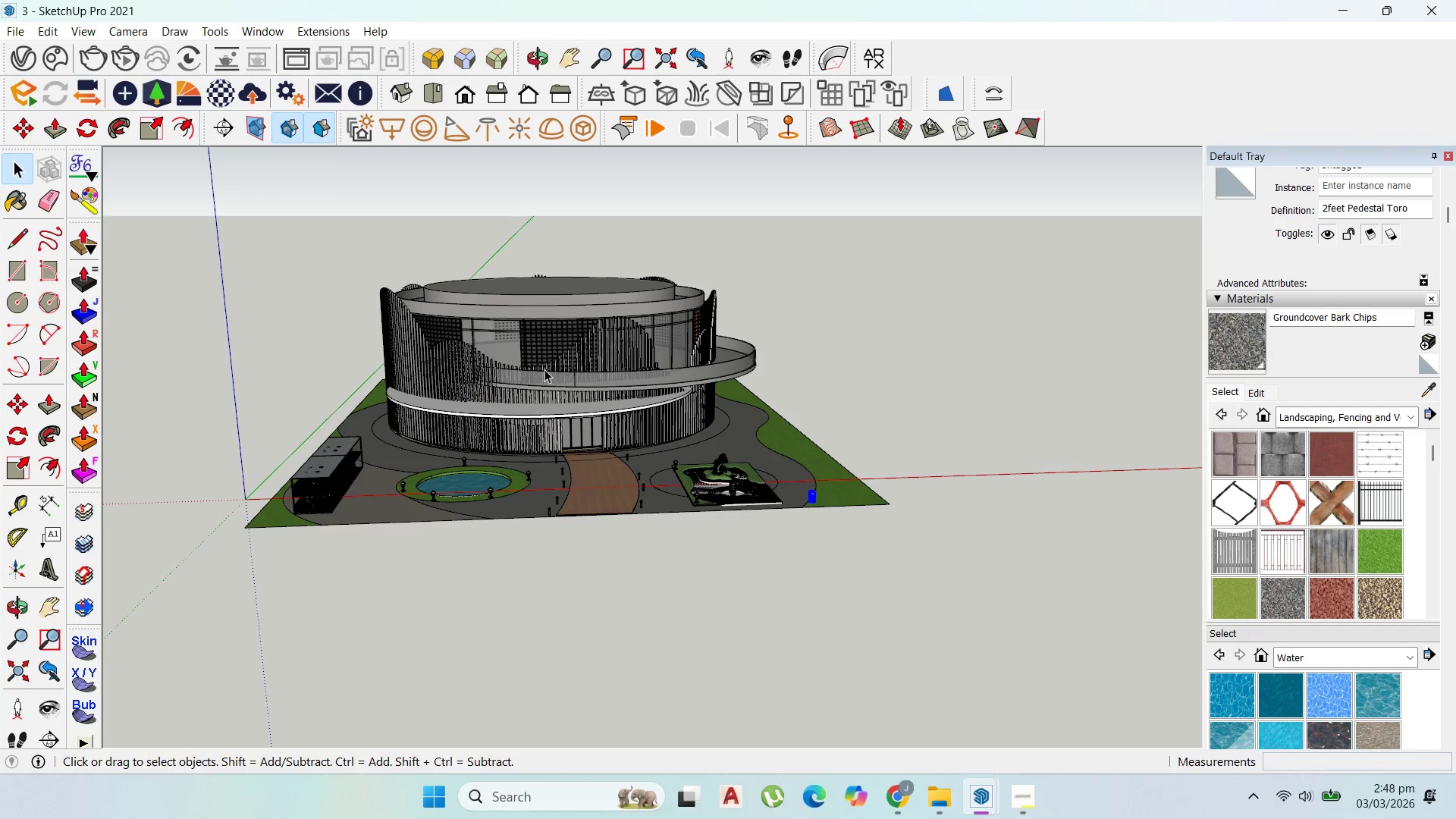 
scroll: coordinate [537, 369], scroll_direction: up, amount: 5.0
 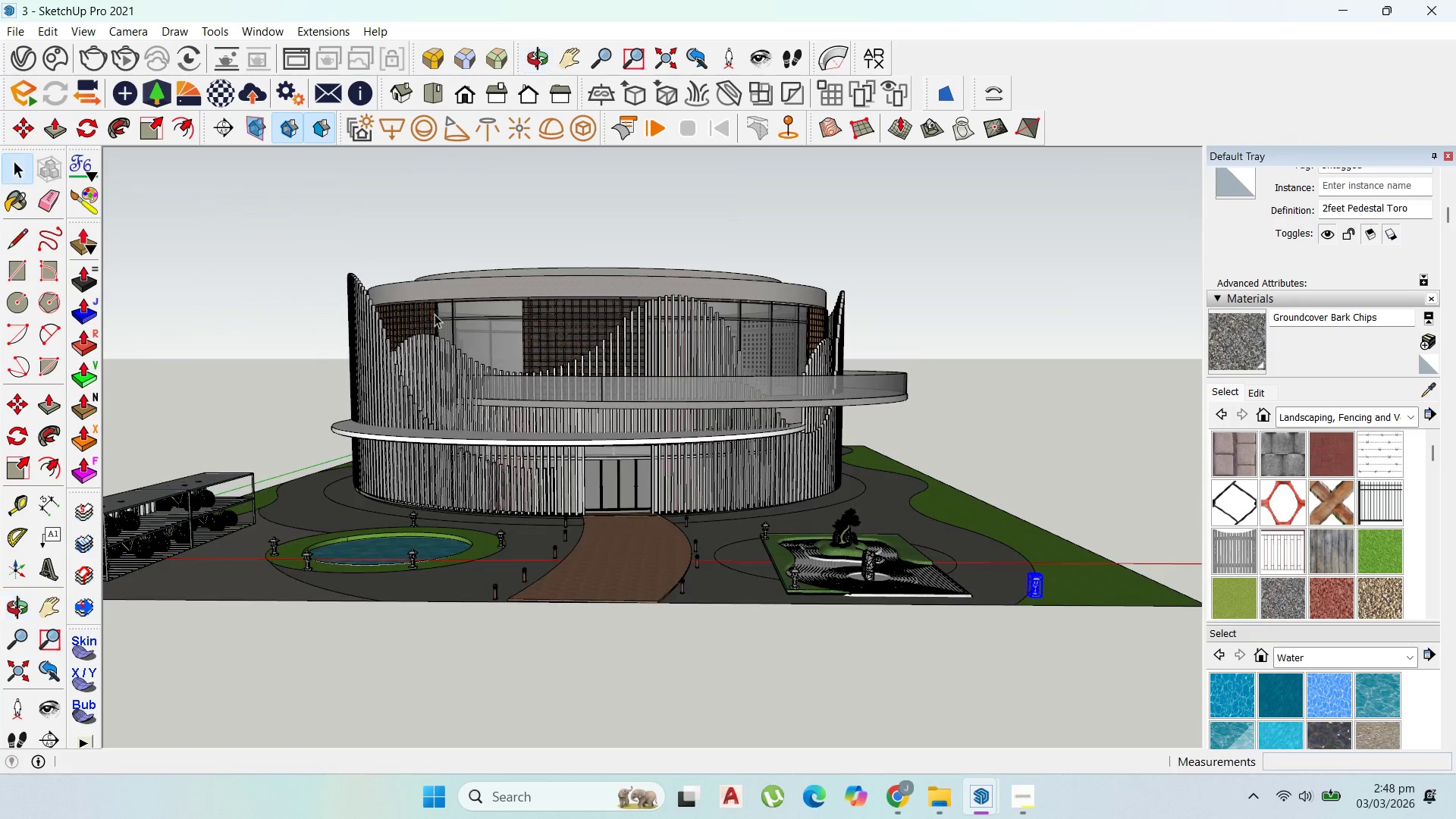 
scroll: coordinate [479, 356], scroll_direction: down, amount: 7.0
 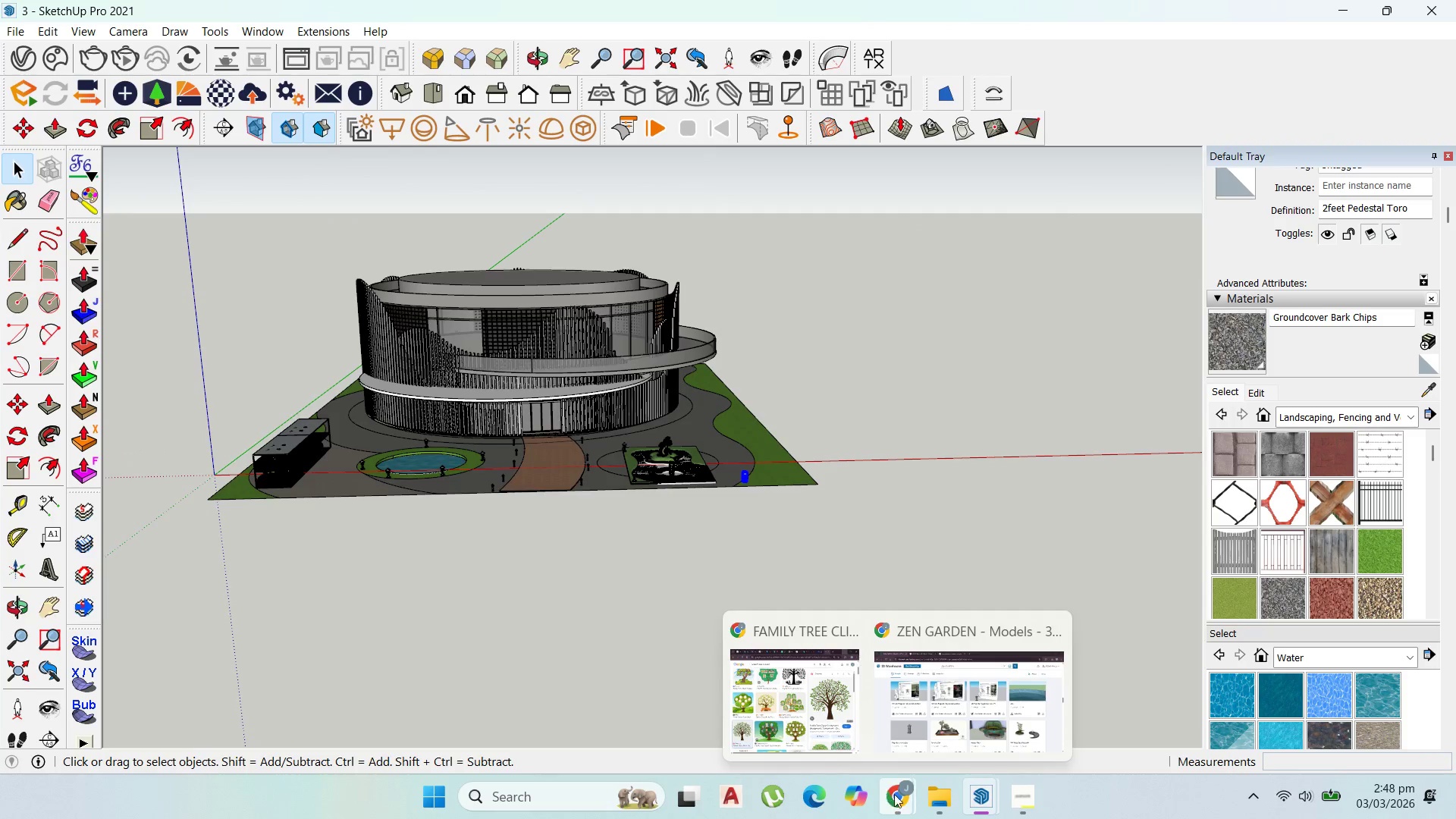 
left_click([930, 706])
 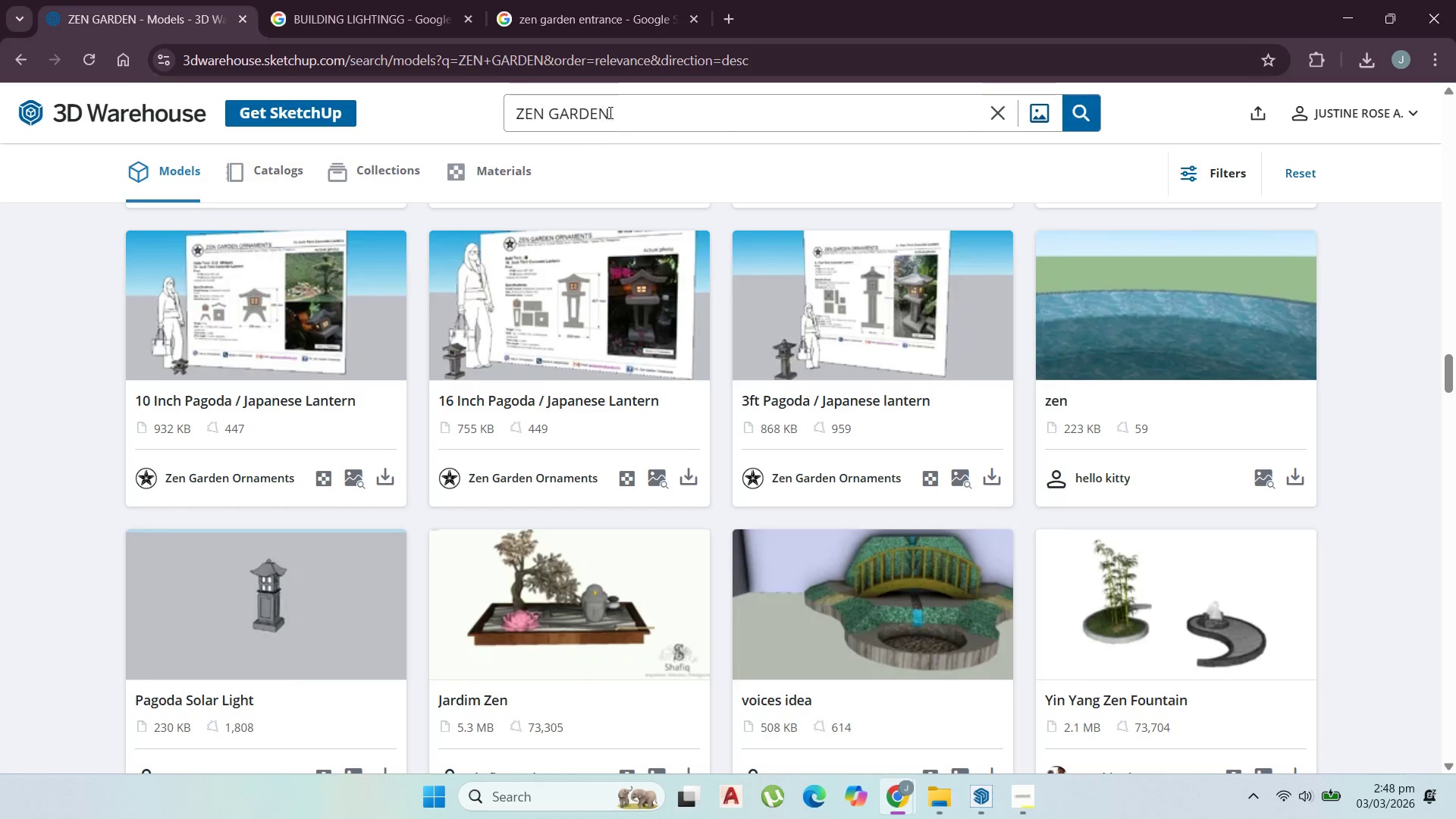 
left_click_drag(start_coordinate=[616, 111], to_coordinate=[378, 70])
 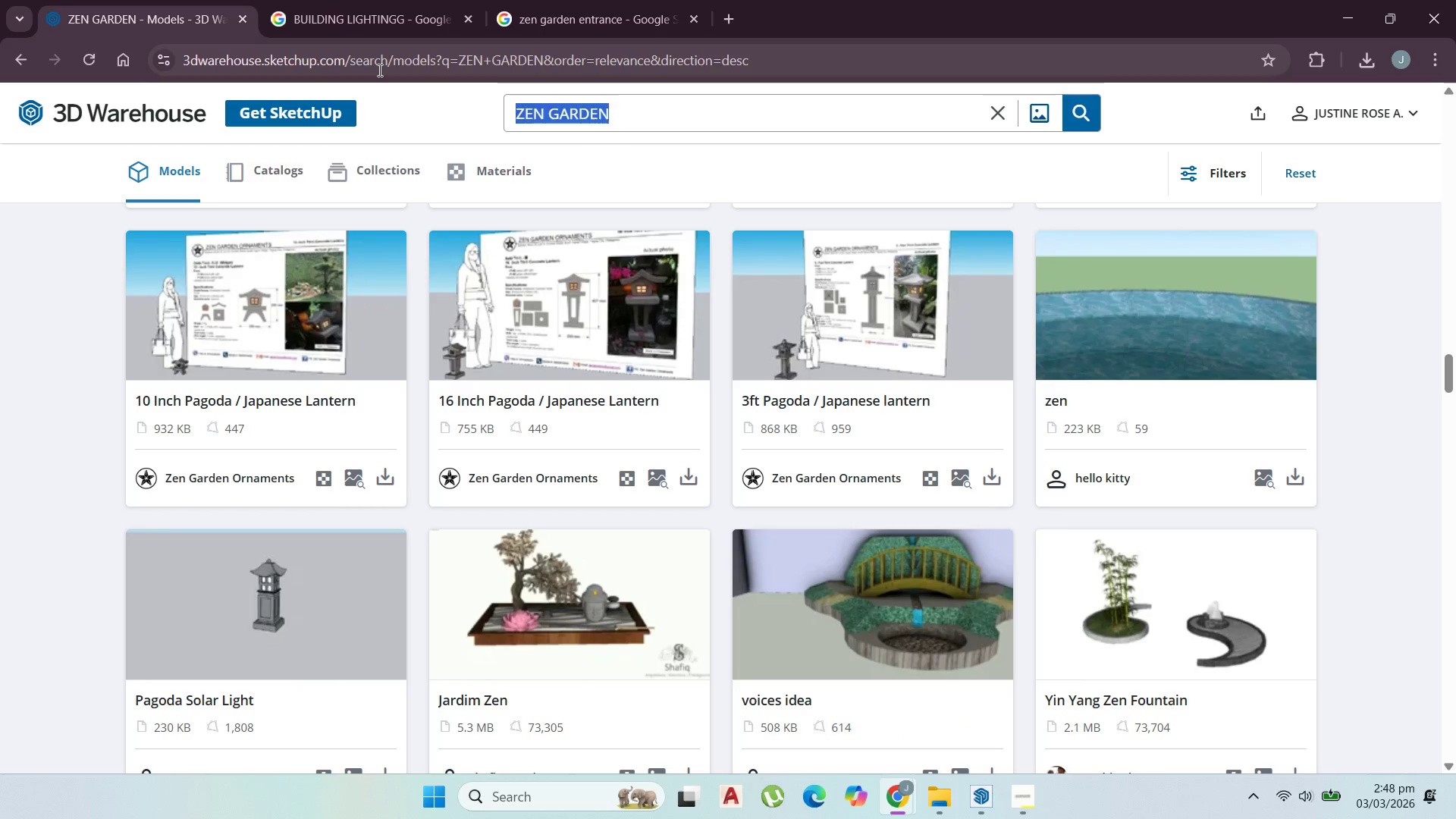 
type(road)
 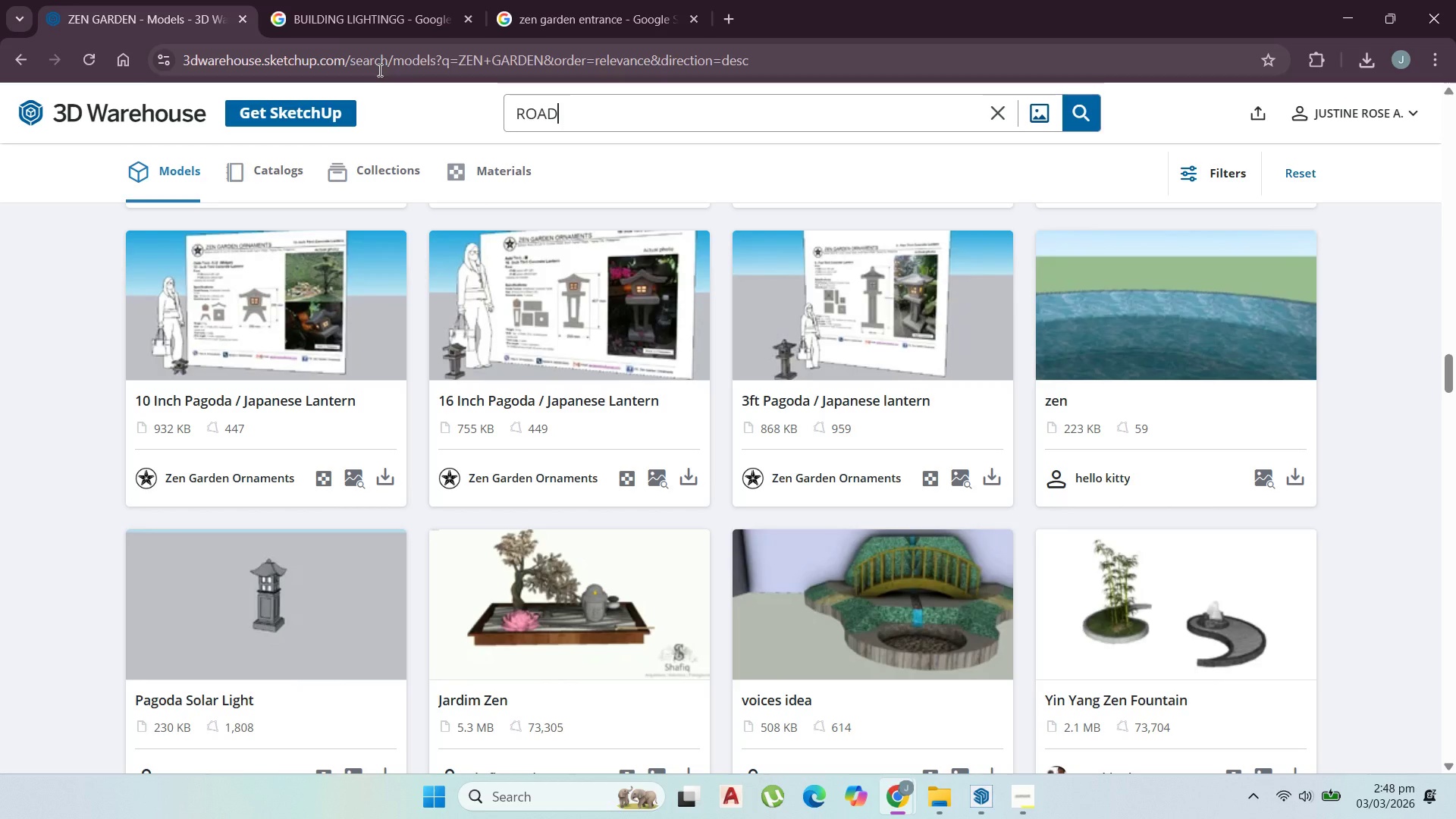 
key(Enter)
 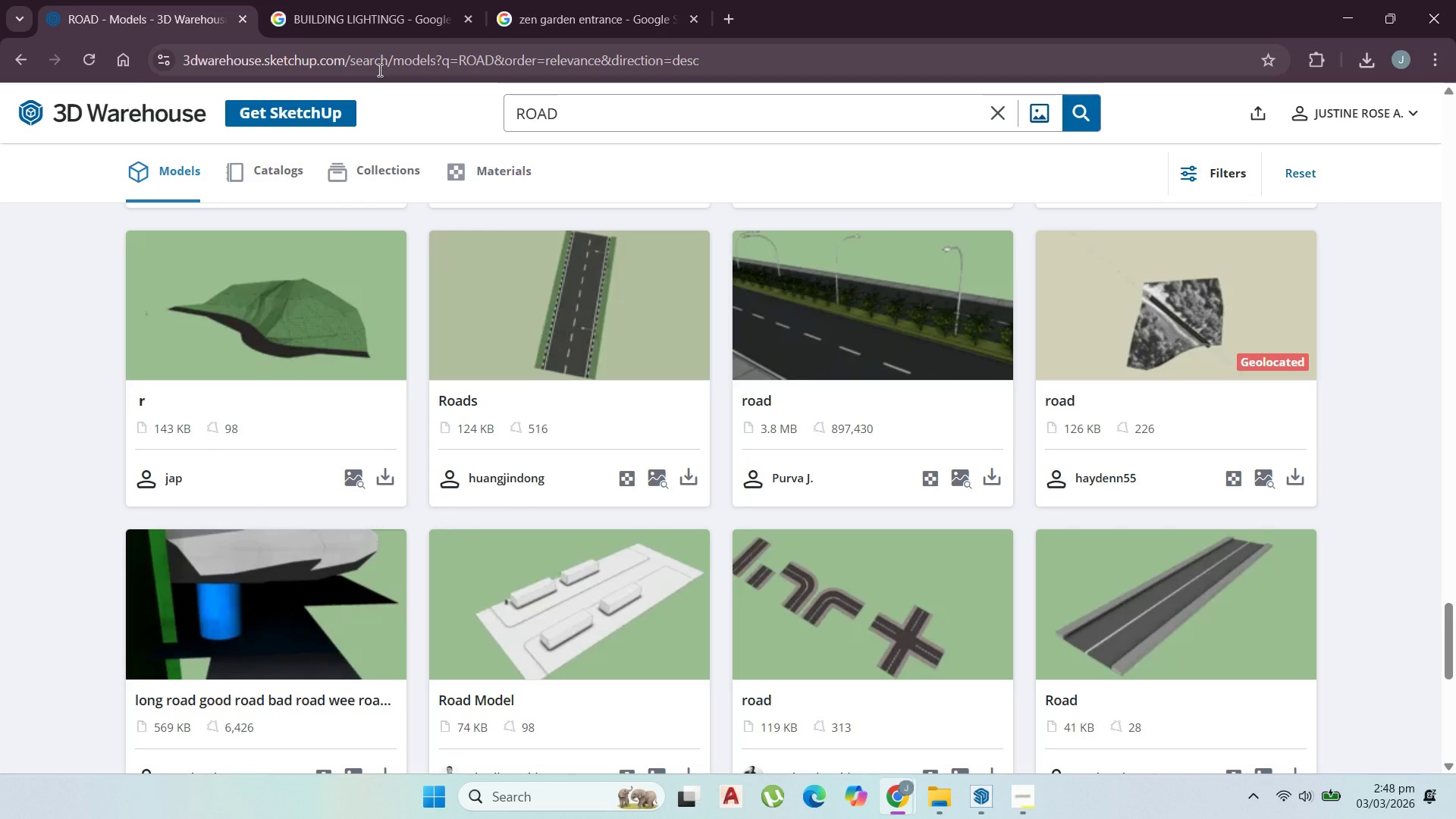 
wait(11.41)
 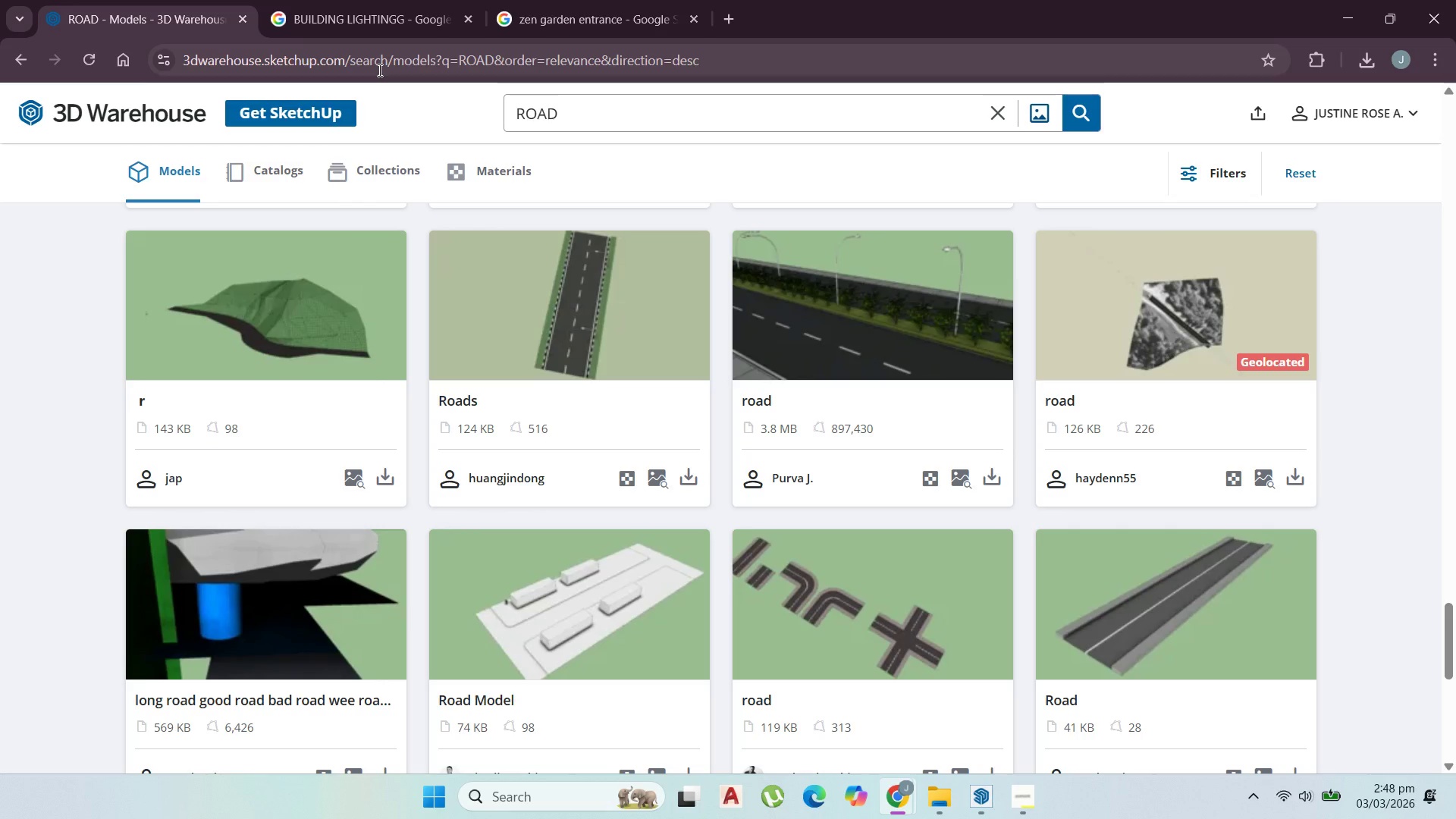 
scroll: coordinate [485, 344], scroll_direction: down, amount: 3.0
 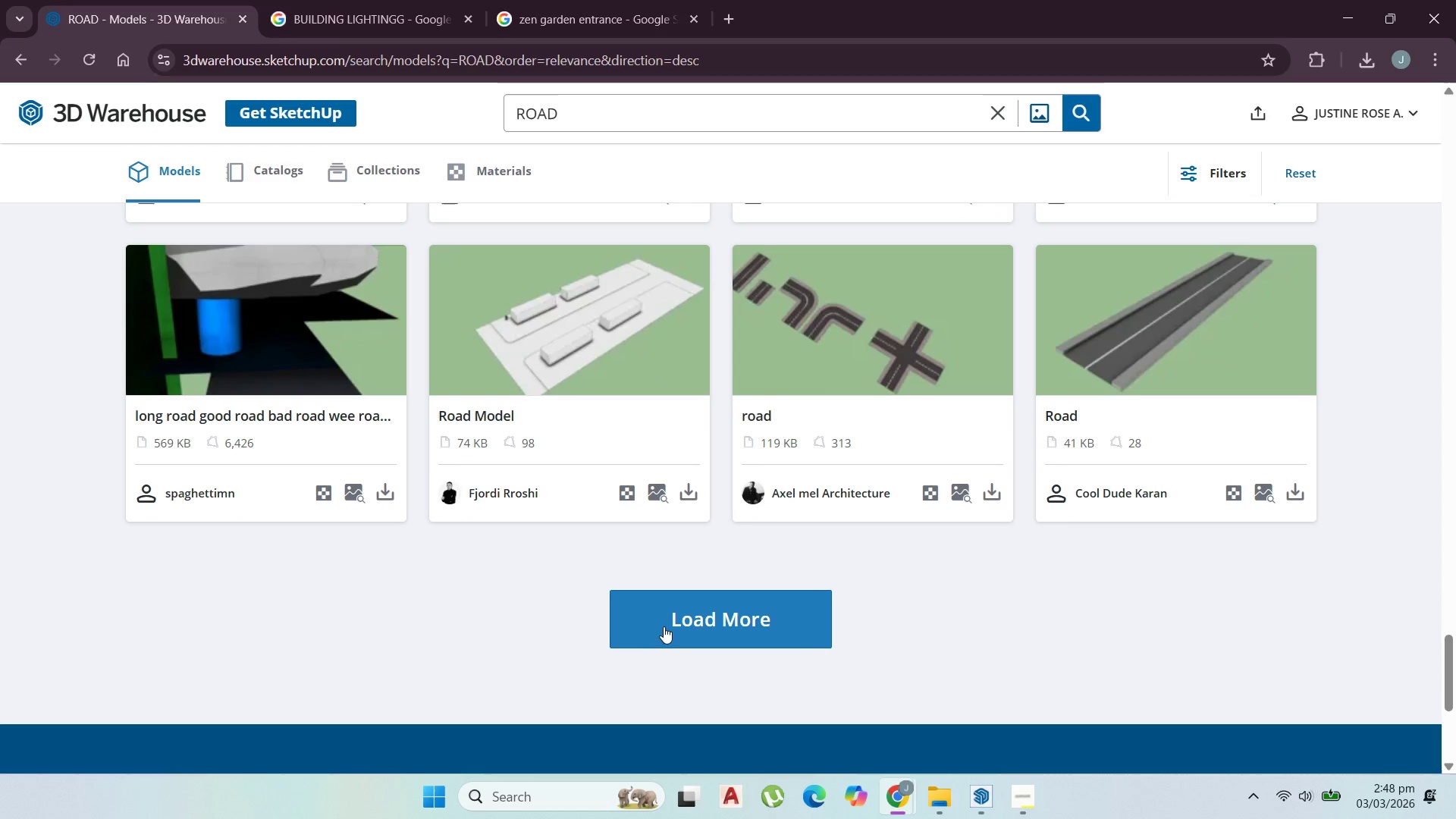 
left_click([670, 628])
 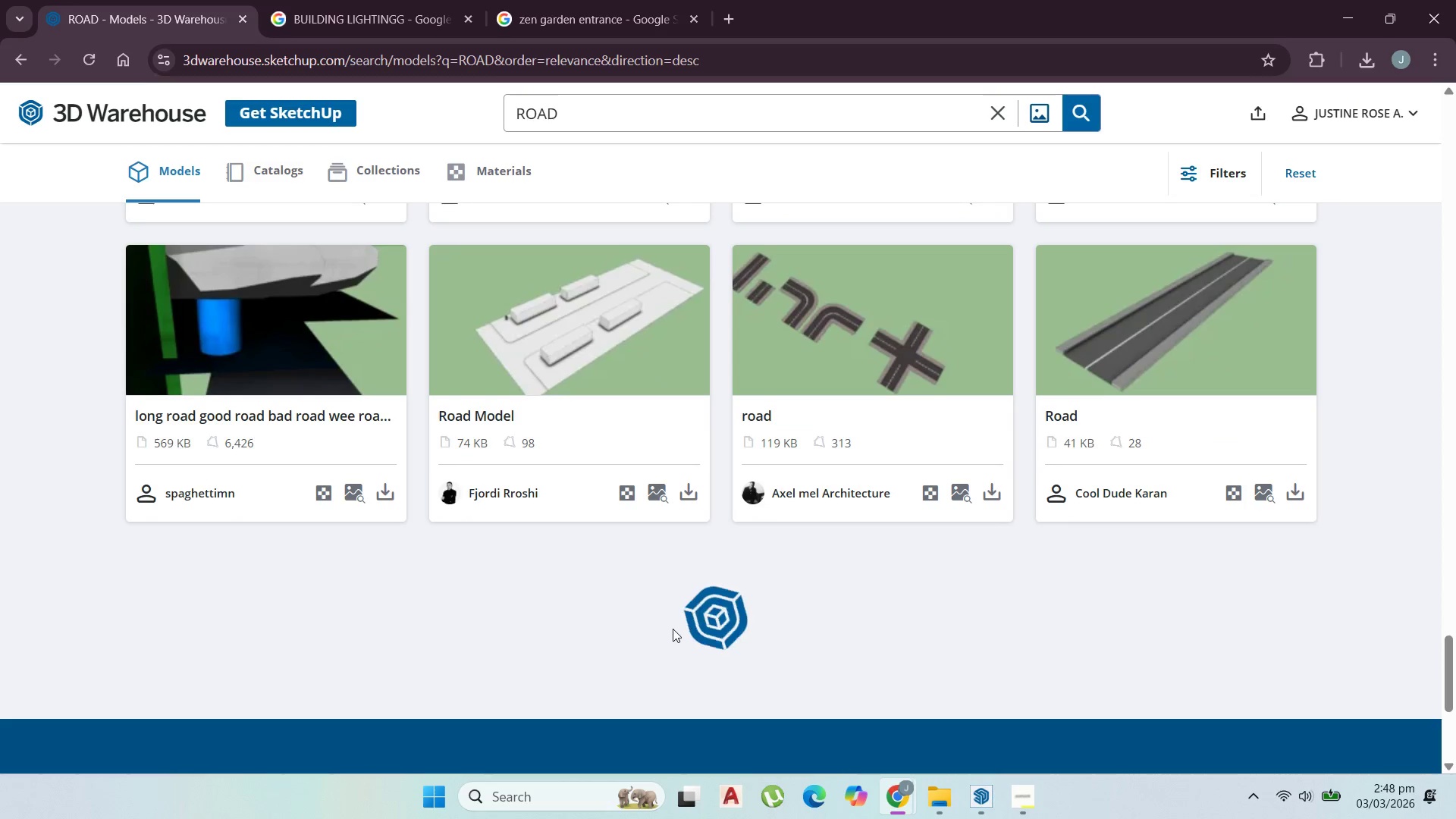 
scroll: coordinate [682, 627], scroll_direction: down, amount: 2.0
 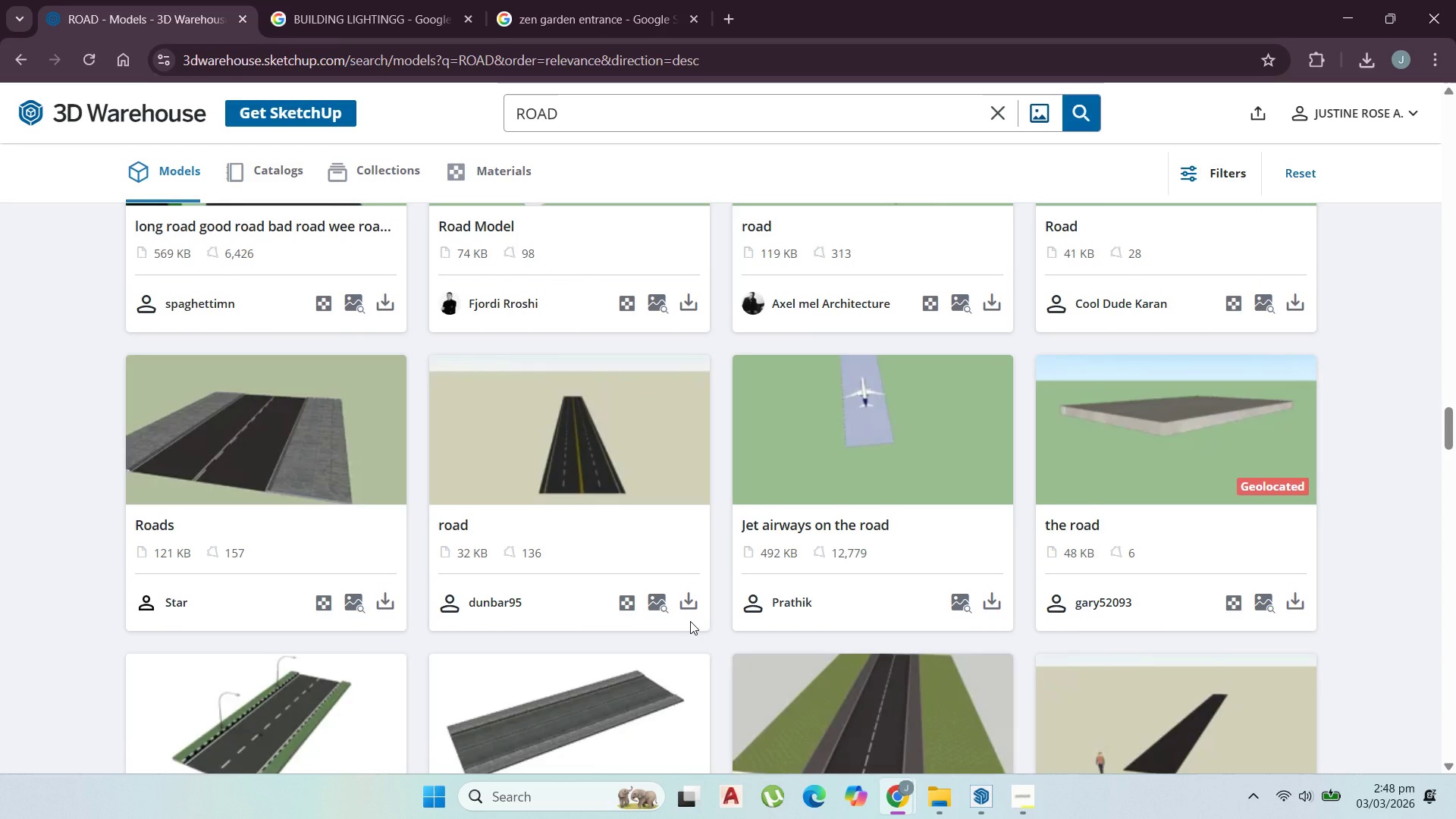 
wait(5.18)
 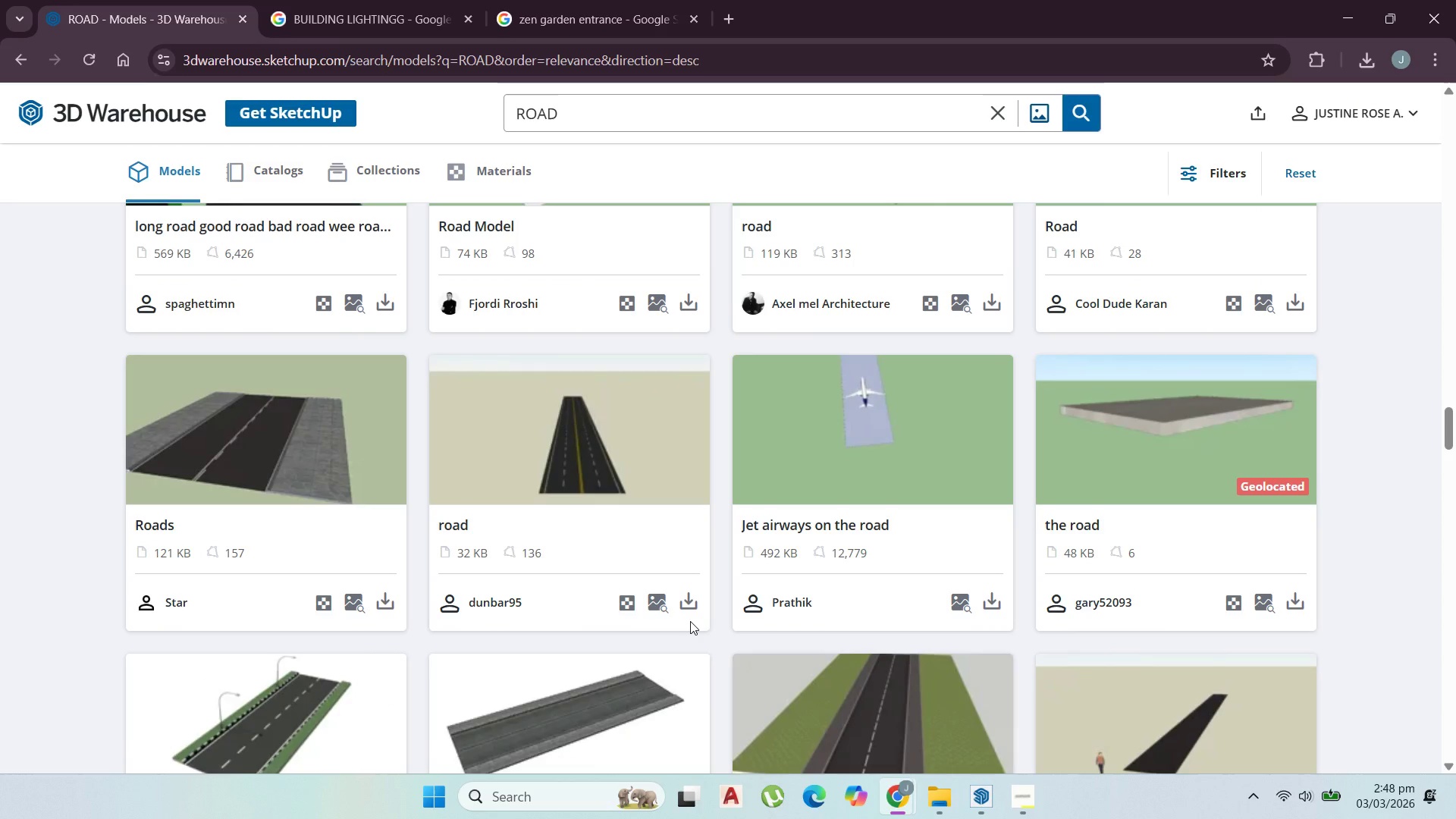 
scroll: coordinate [635, 532], scroll_direction: down, amount: 12.0
 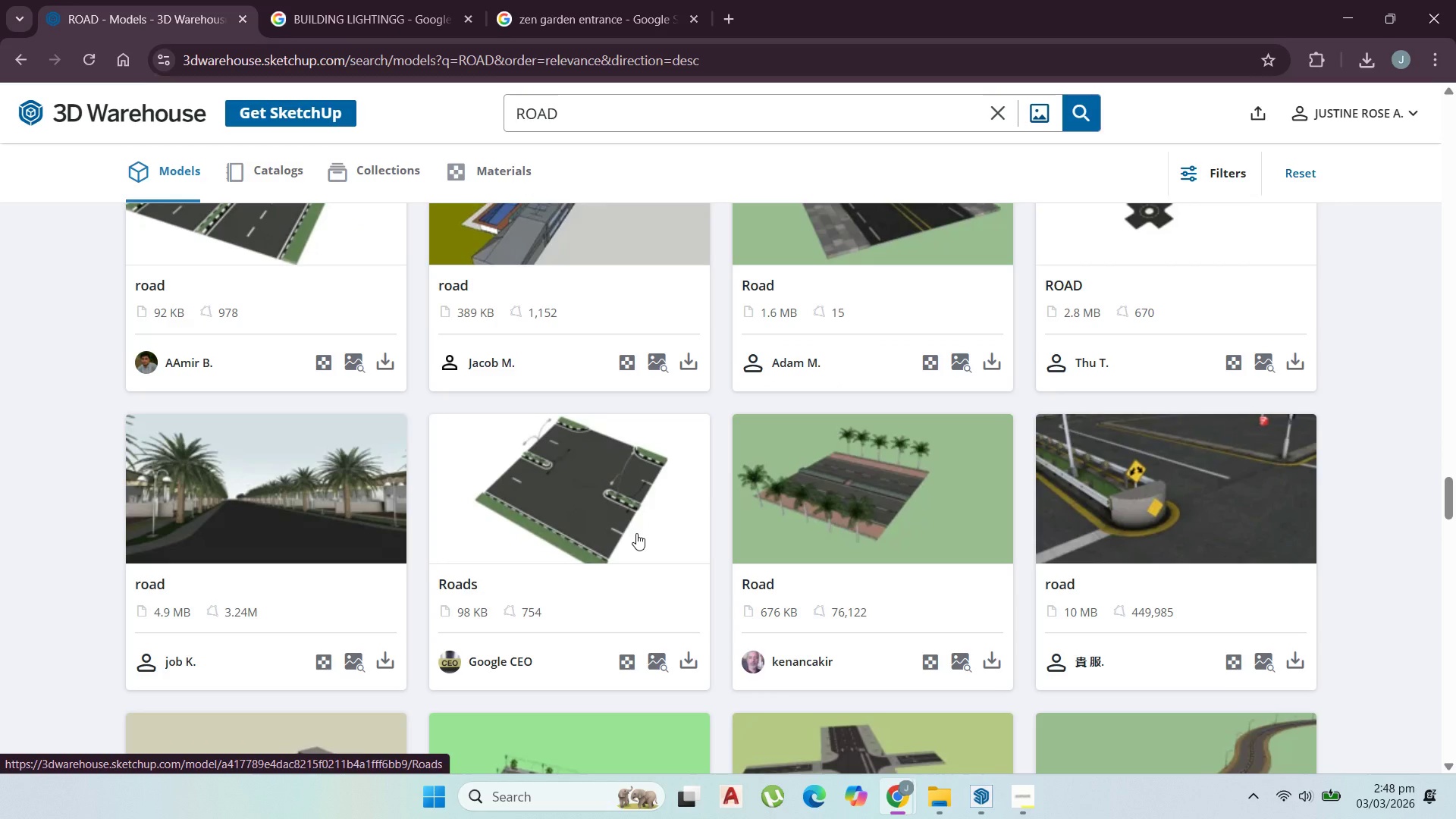 
wait(5.13)
 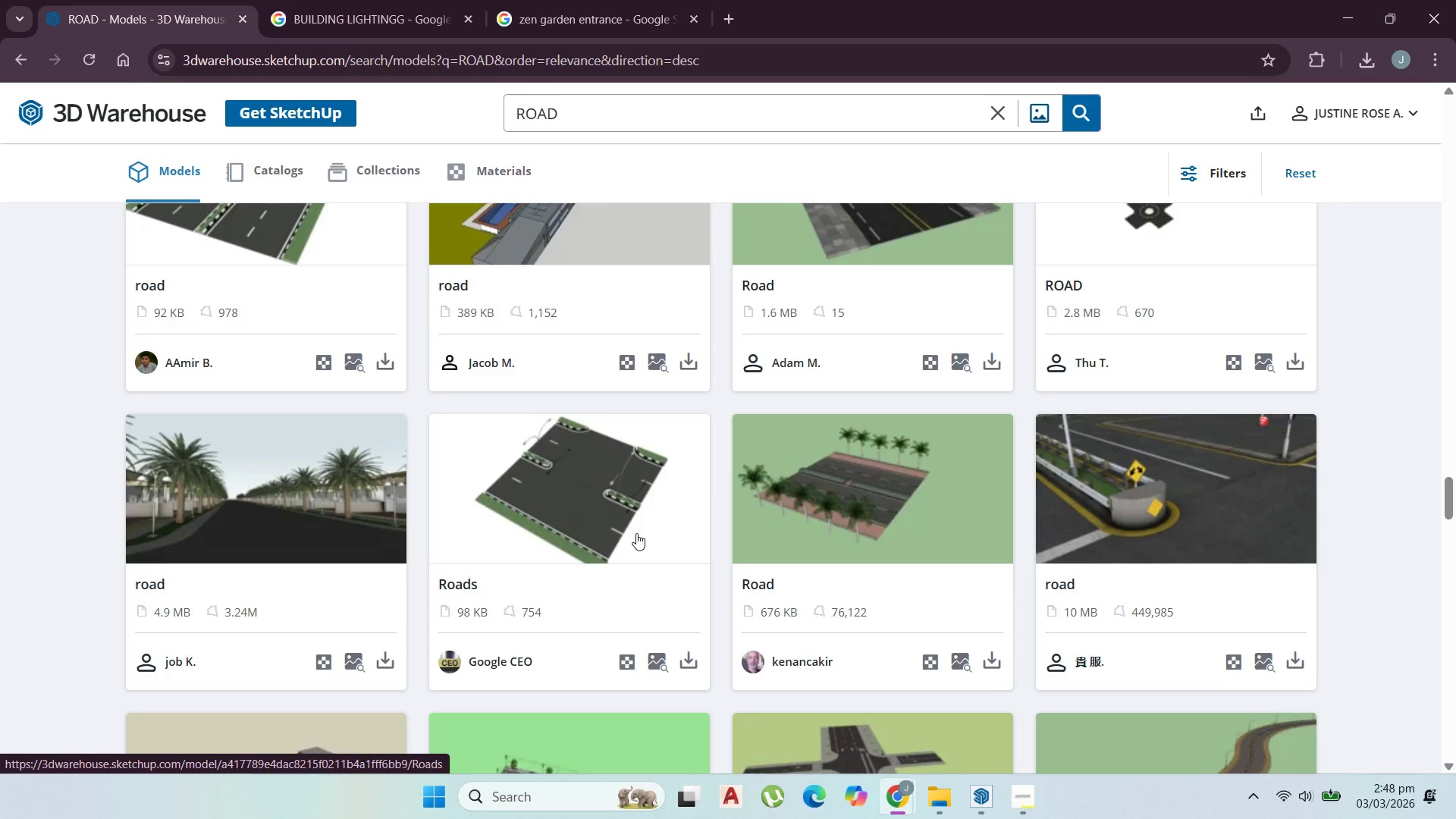 
scroll: coordinate [651, 529], scroll_direction: down, amount: 3.0
 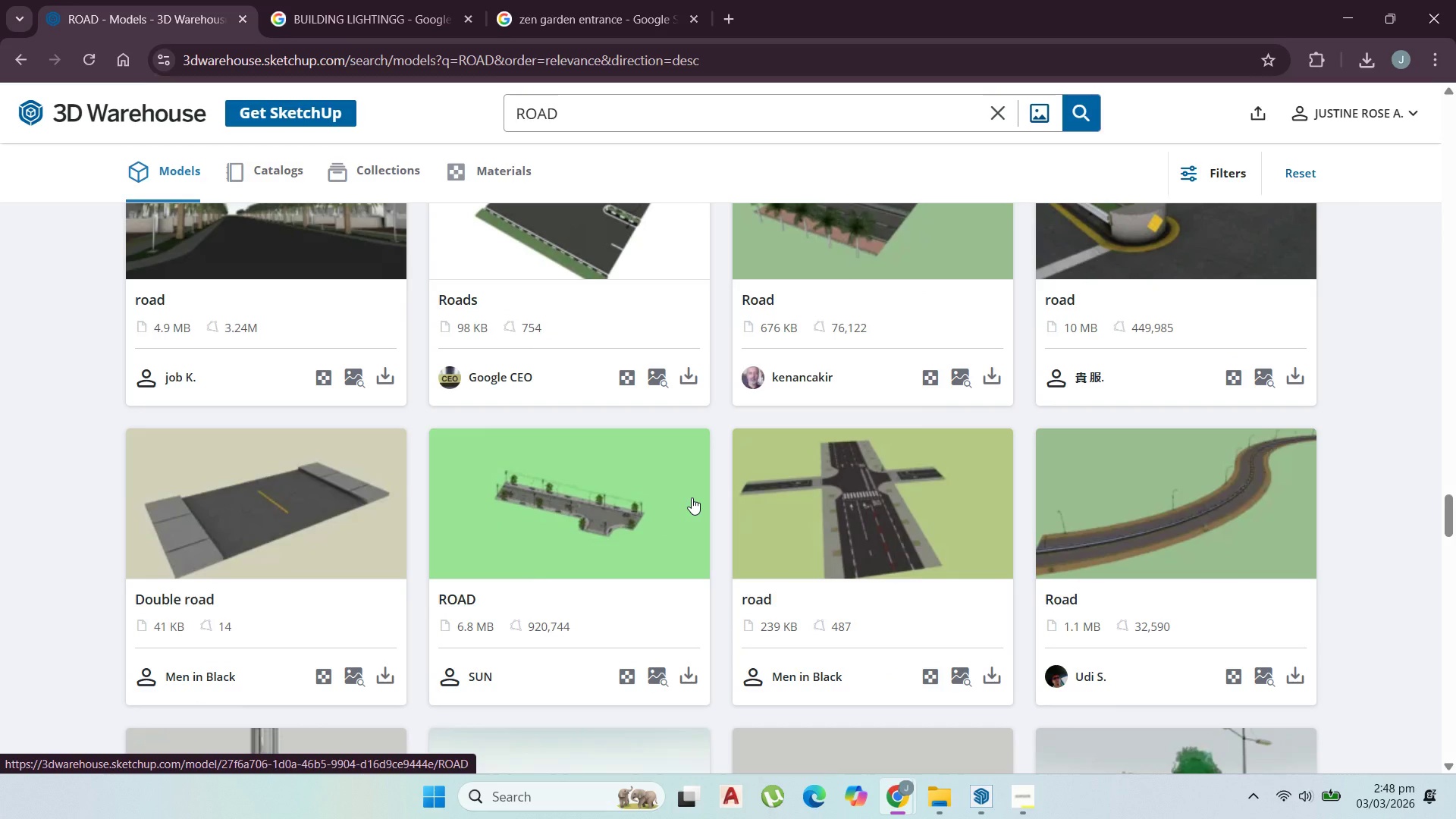 
wait(7.25)
 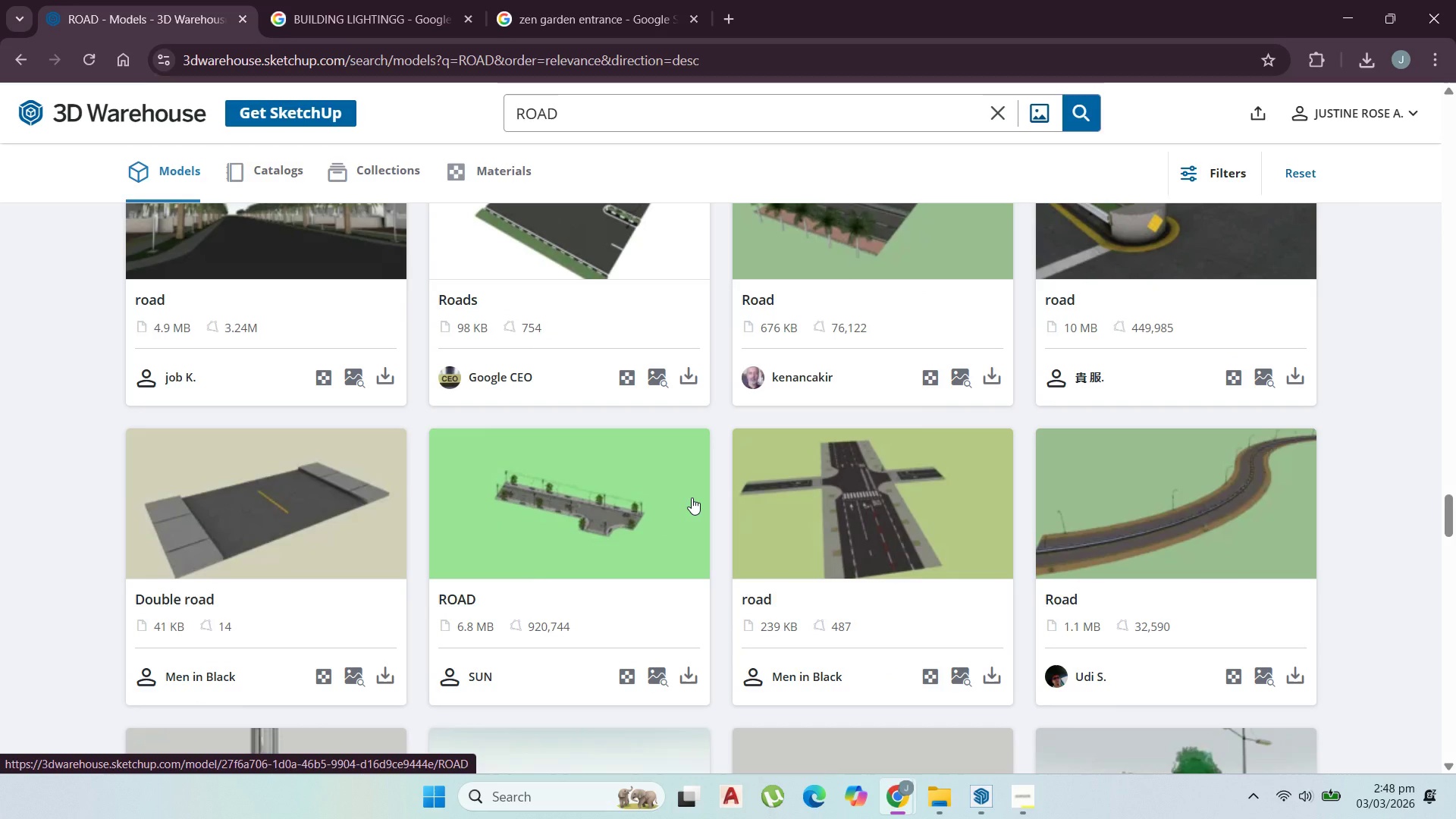 
scroll: coordinate [287, 621], scroll_direction: down, amount: 16.0
 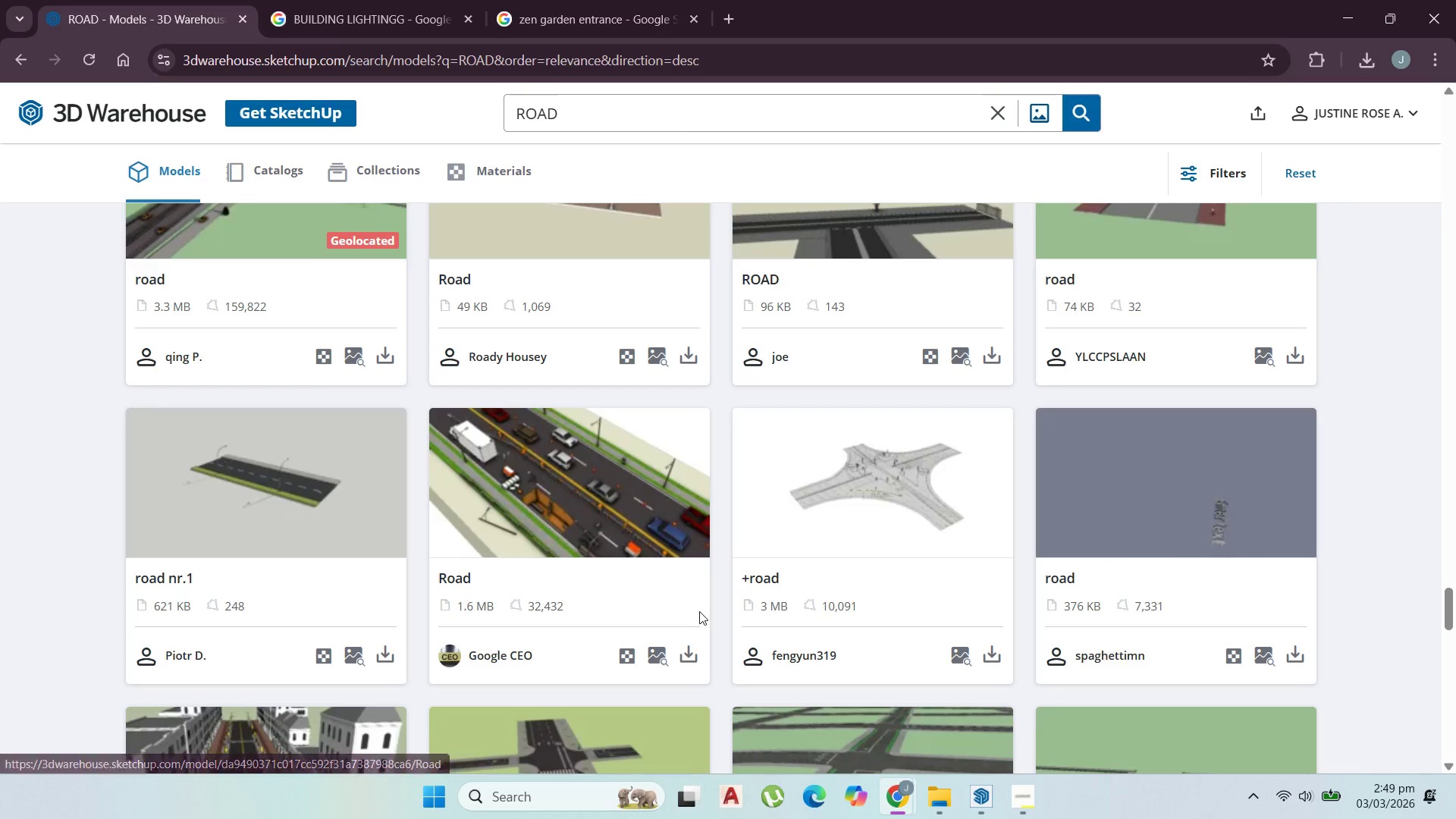 
scroll: coordinate [654, 607], scroll_direction: down, amount: 15.0
 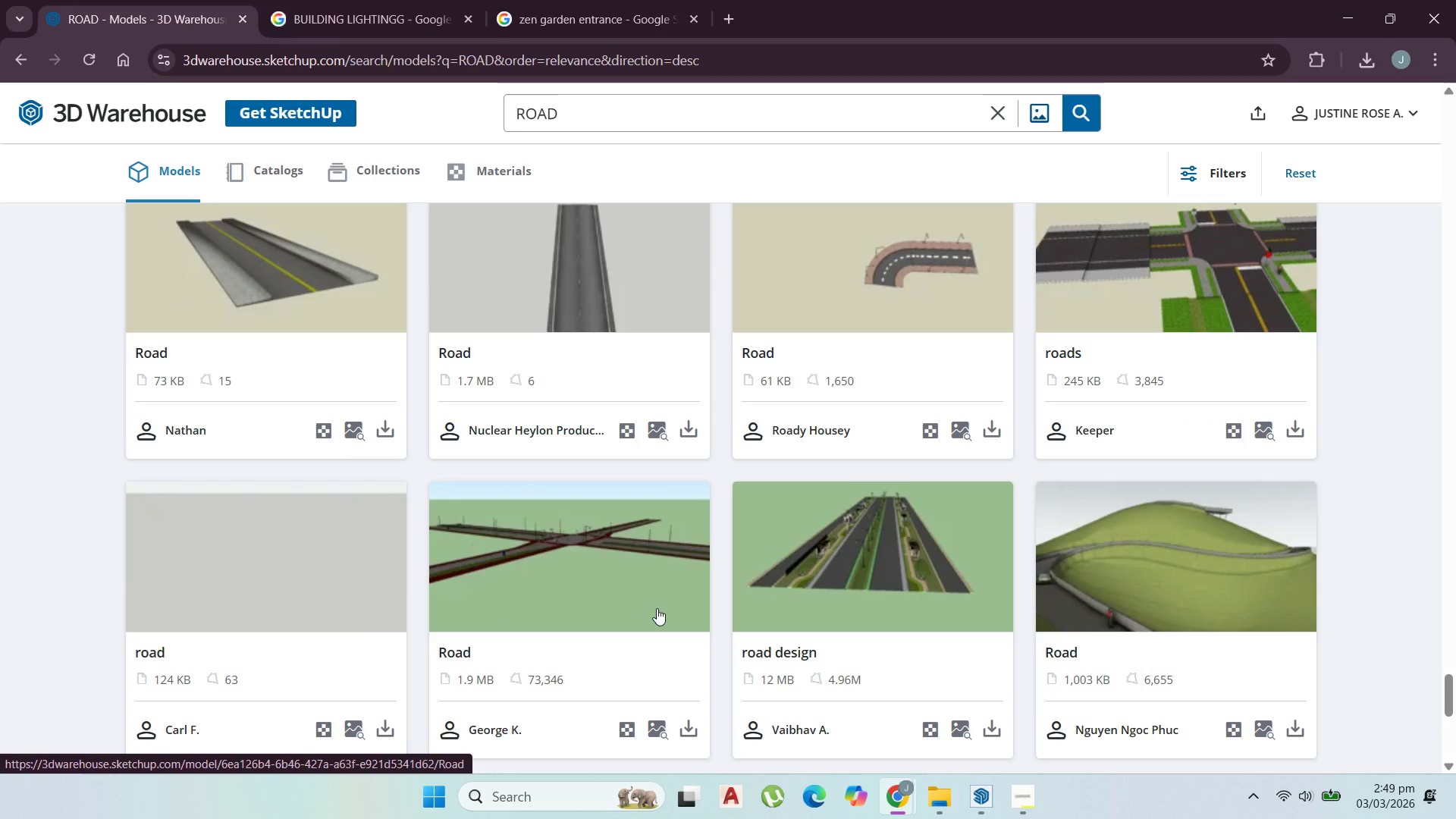 
scroll: coordinate [758, 588], scroll_direction: down, amount: 5.0
 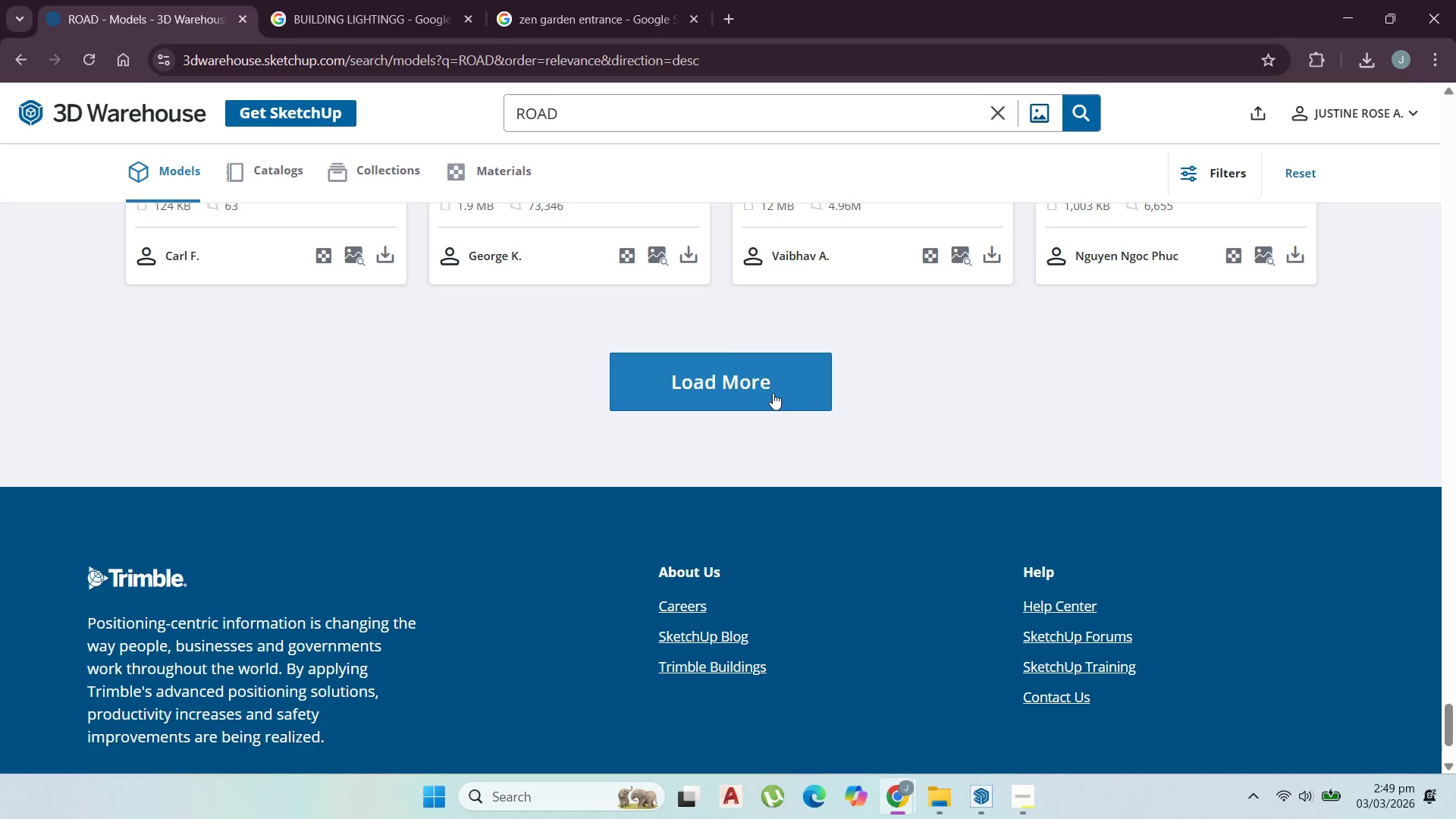 
left_click([773, 393])
 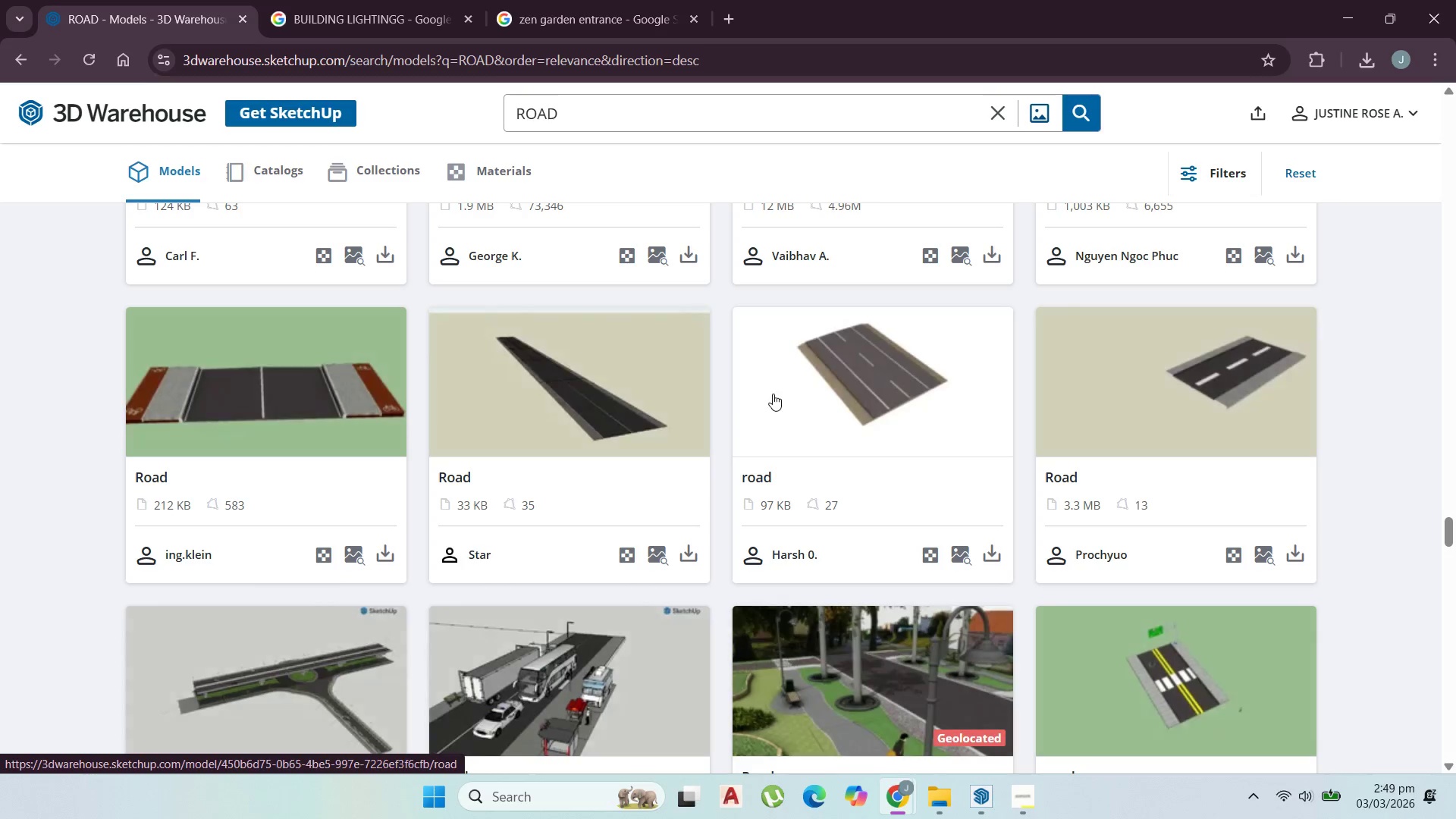 
scroll: coordinate [906, 578], scroll_direction: down, amount: 12.0
 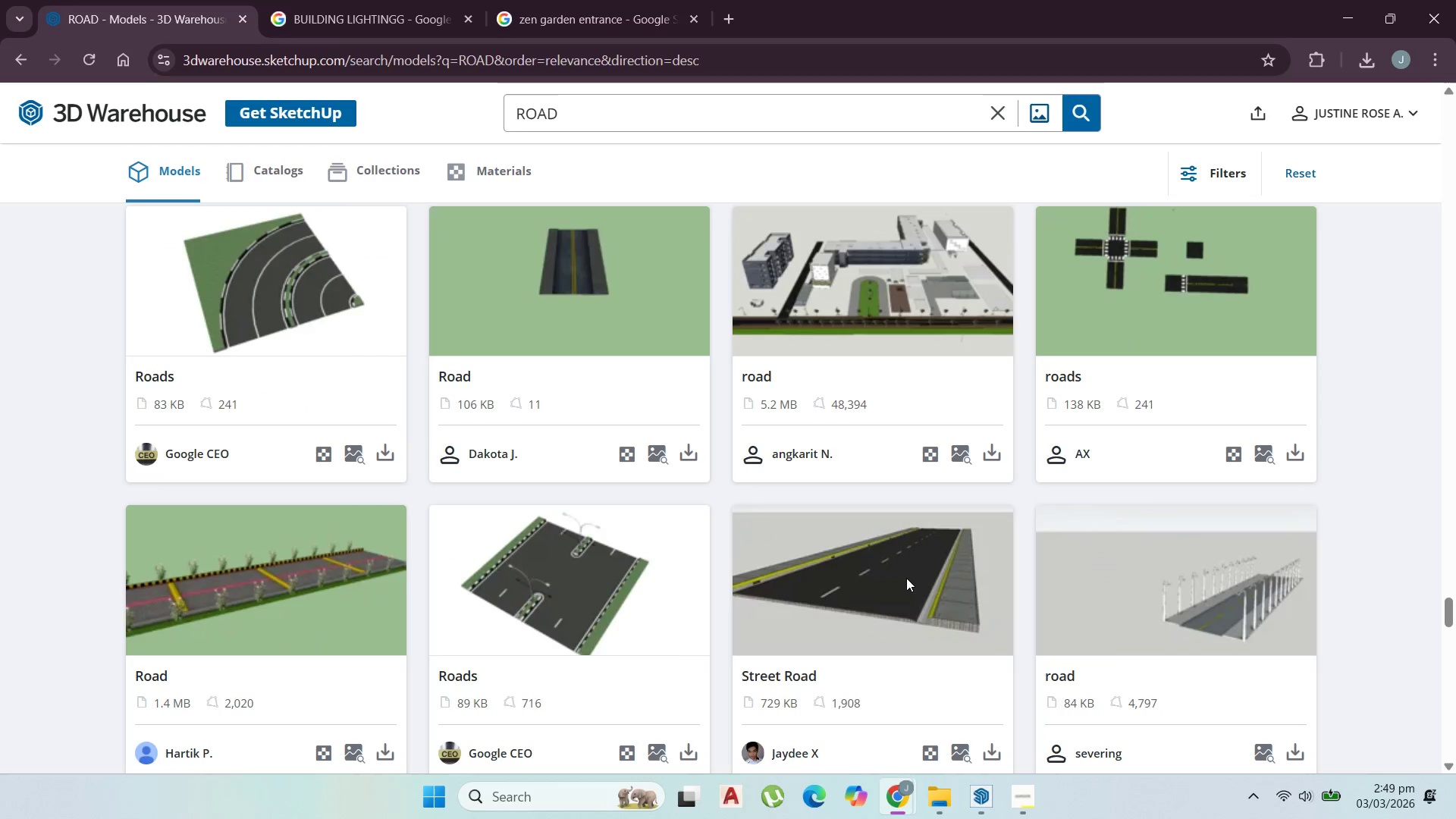 
scroll: coordinate [905, 579], scroll_direction: down, amount: 15.0
 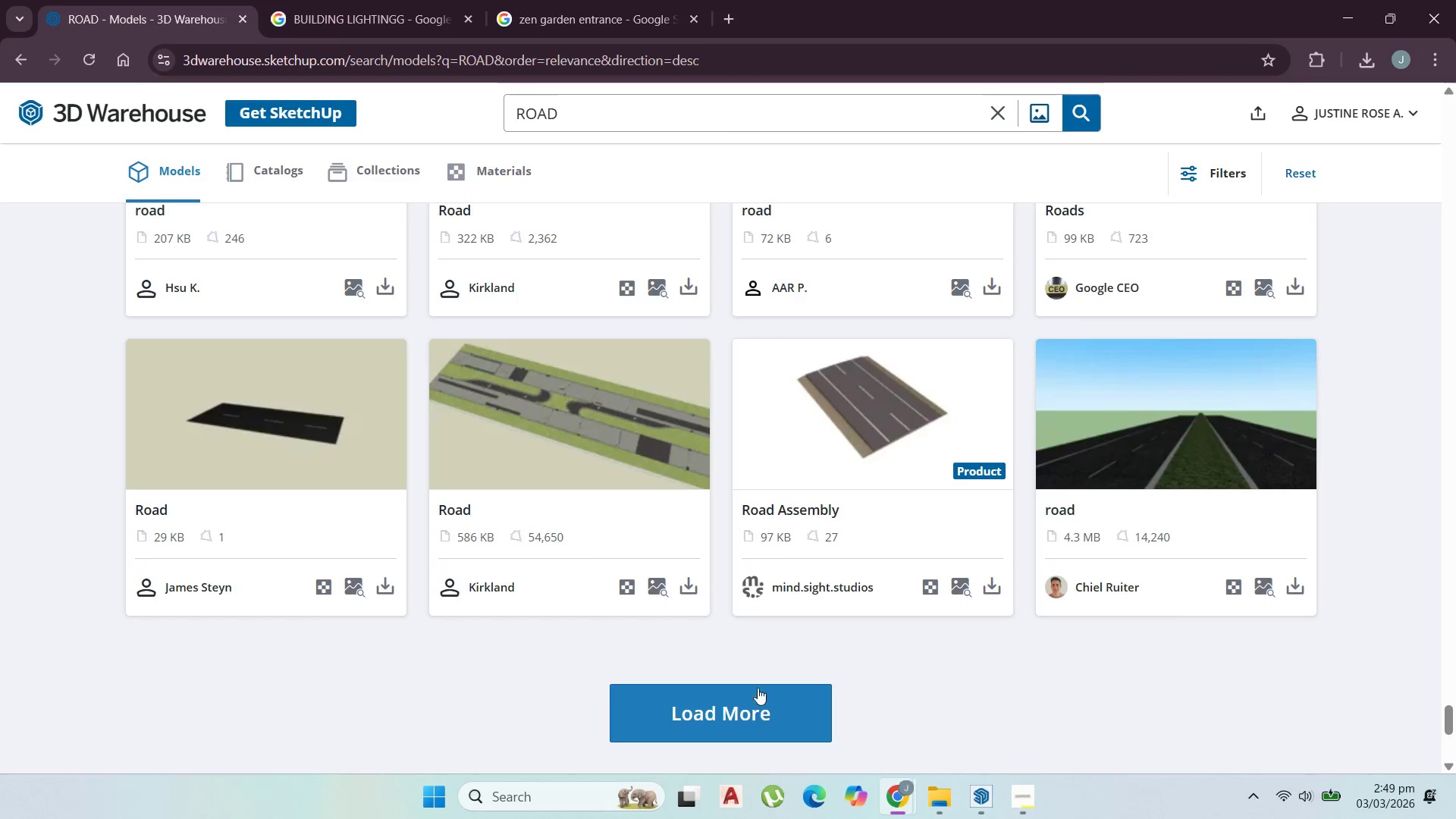 
left_click([764, 677])
 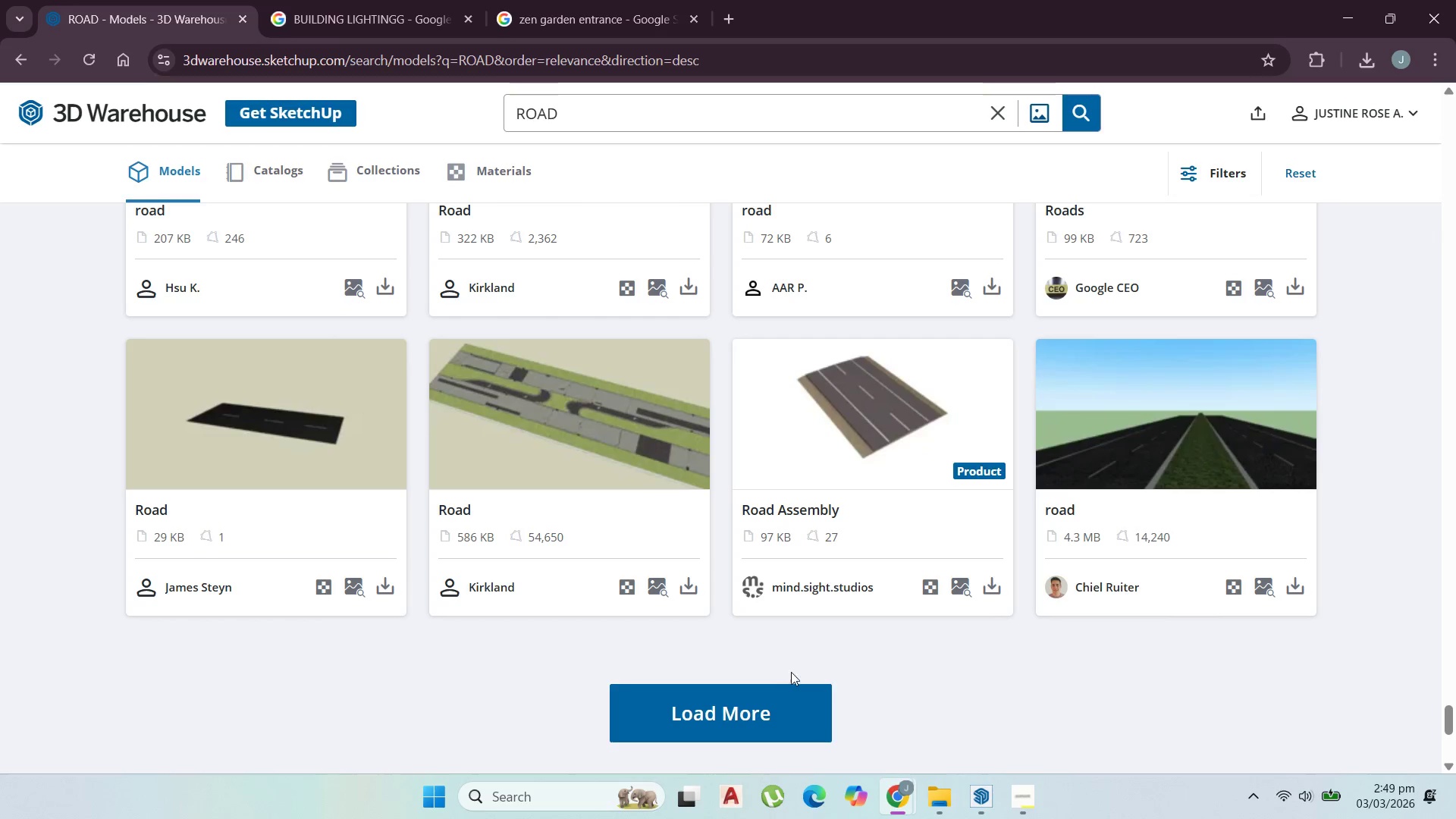 
left_click([798, 687])
 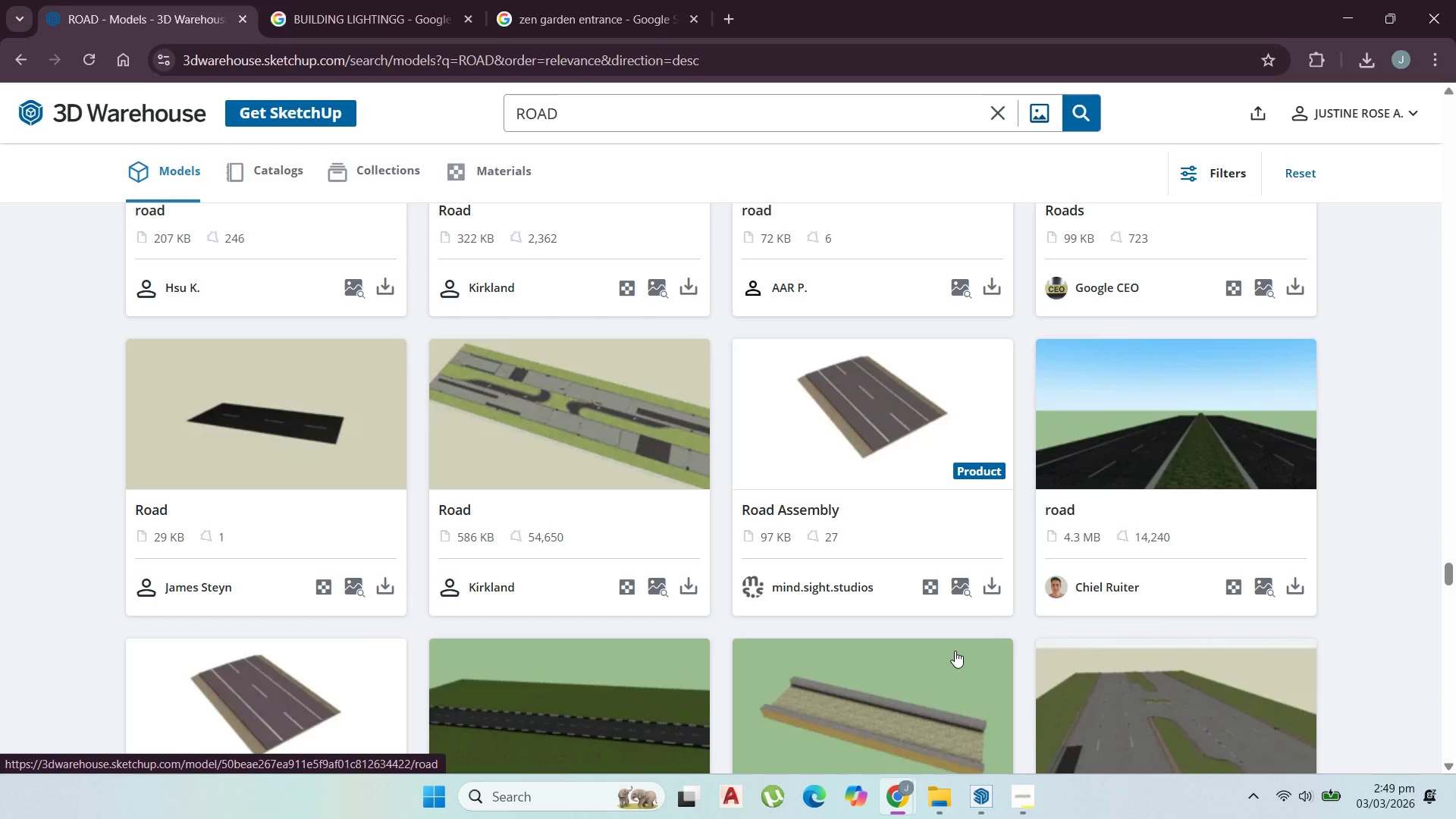 
wait(5.12)
 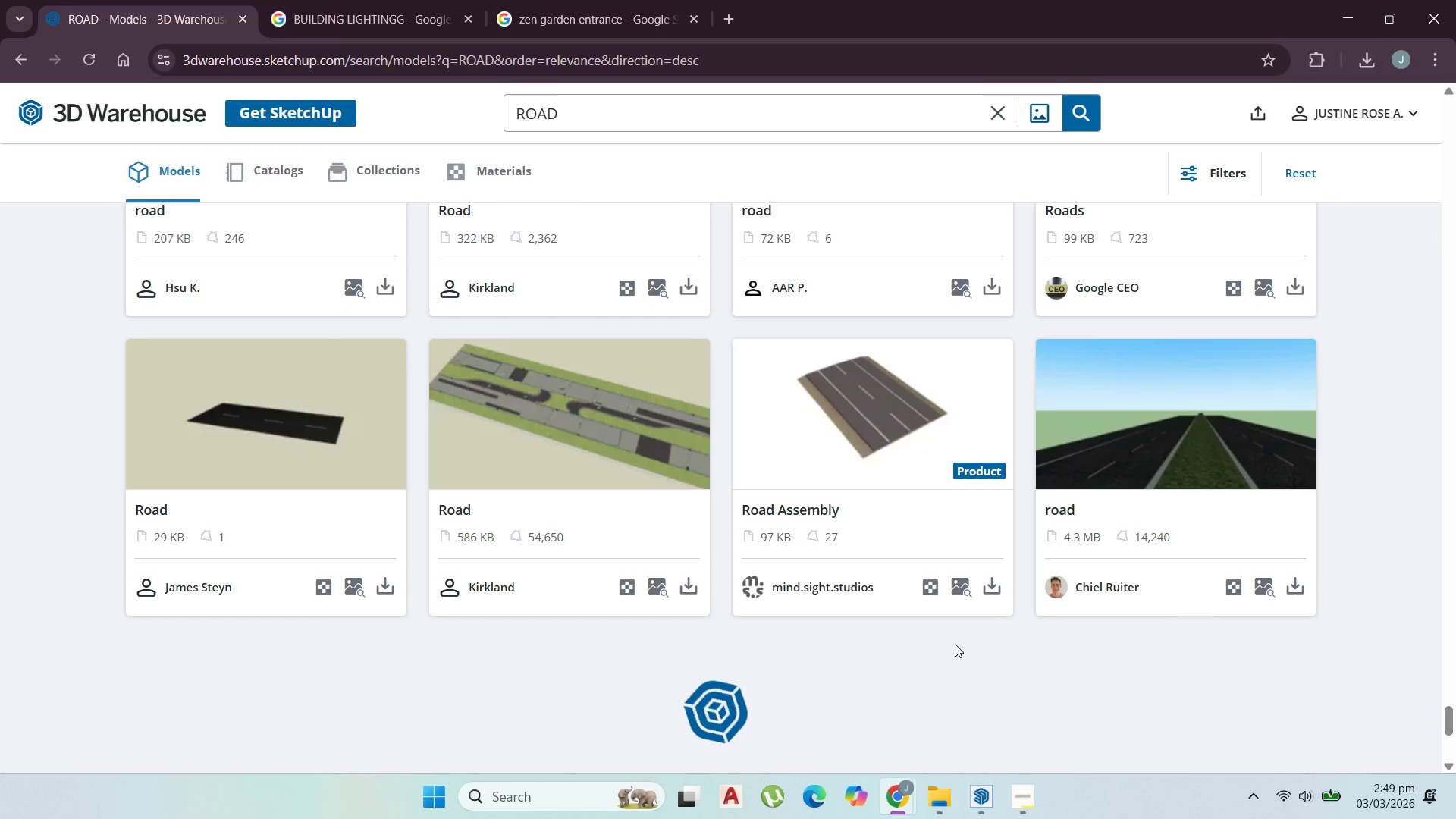 
scroll: coordinate [780, 561], scroll_direction: down, amount: 14.0
 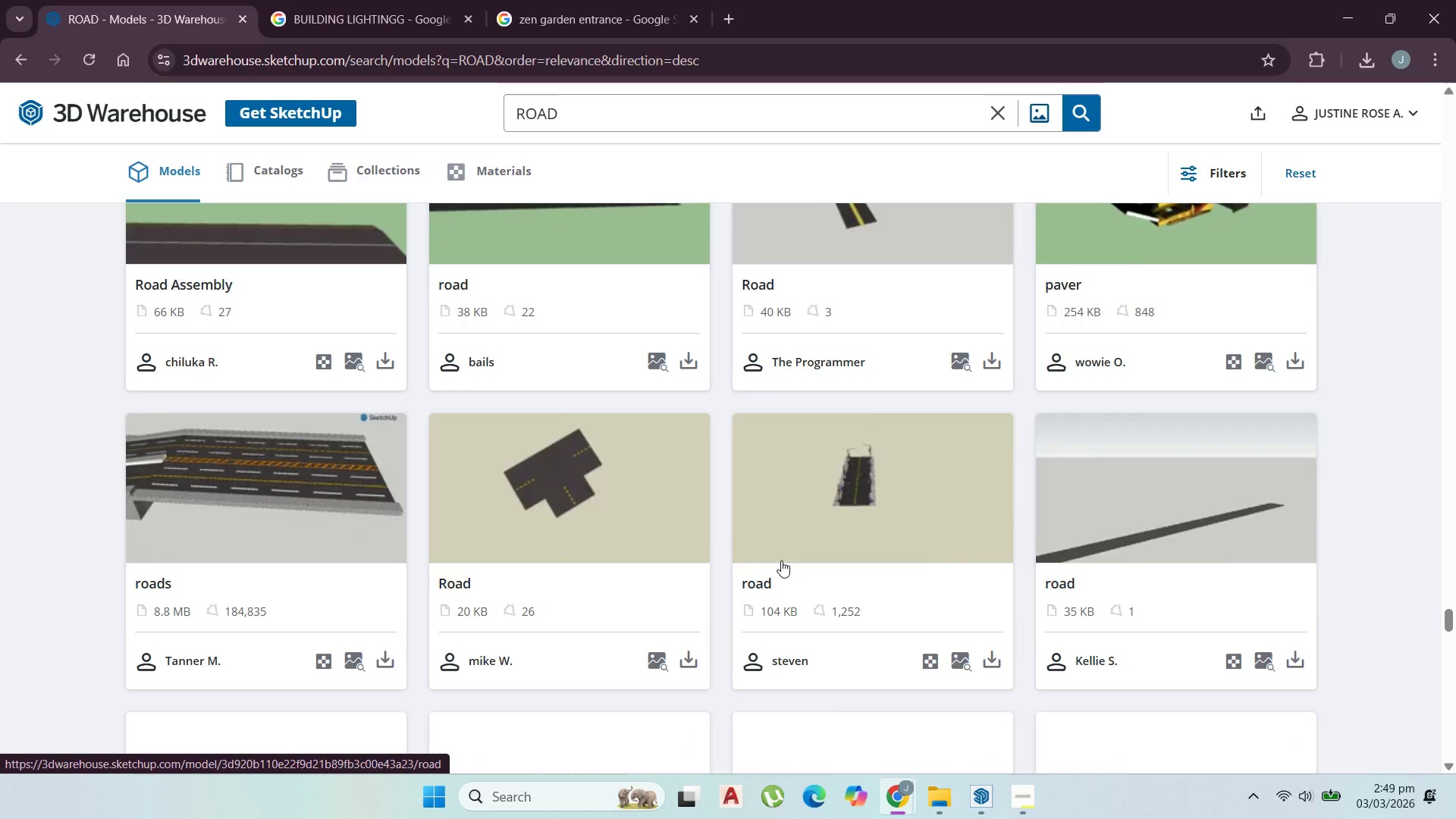 
scroll: coordinate [794, 566], scroll_direction: down, amount: 13.0
 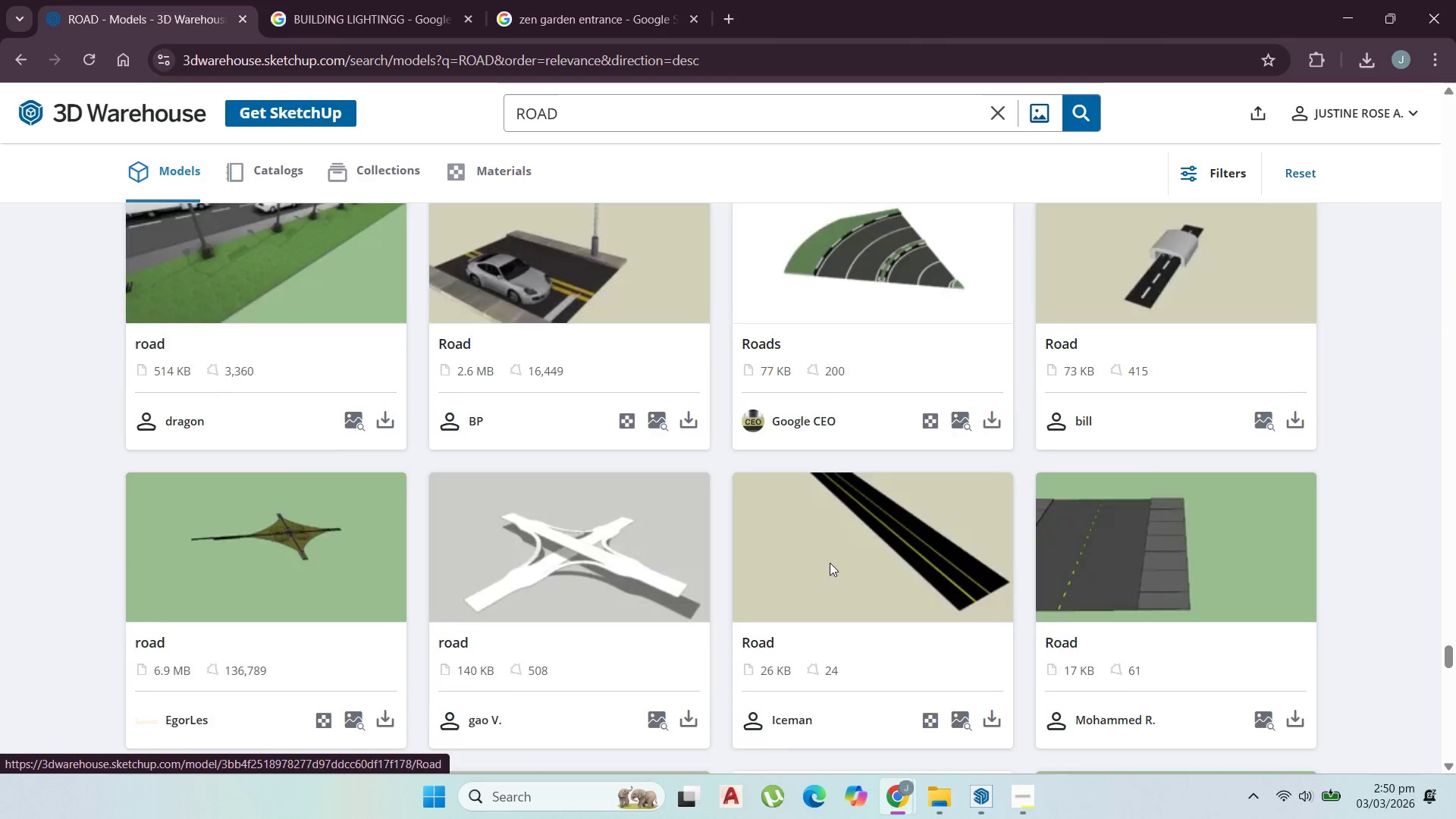 
scroll: coordinate [607, 278], scroll_direction: down, amount: 12.0
 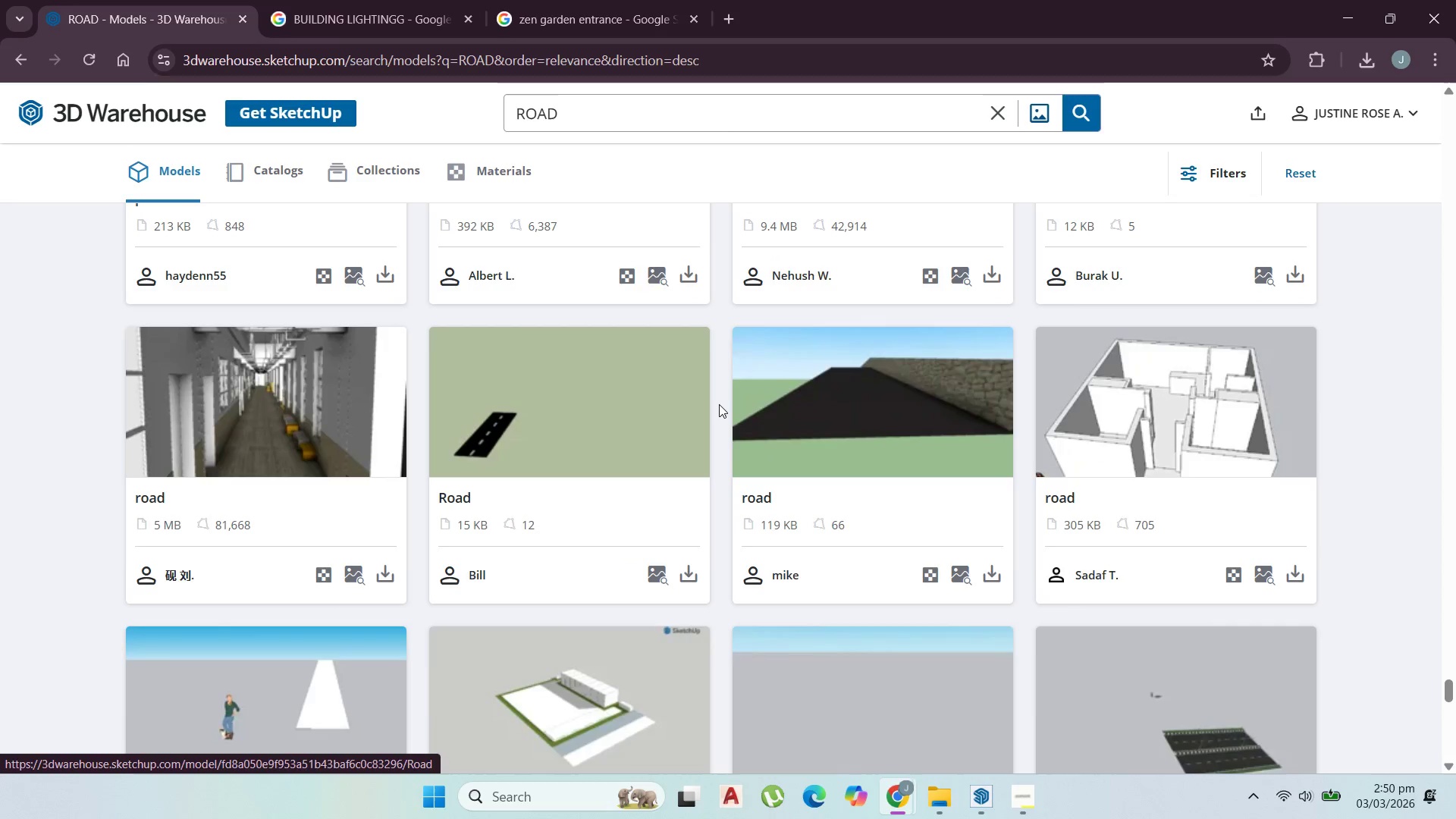 
scroll: coordinate [721, 404], scroll_direction: up, amount: 3.0
 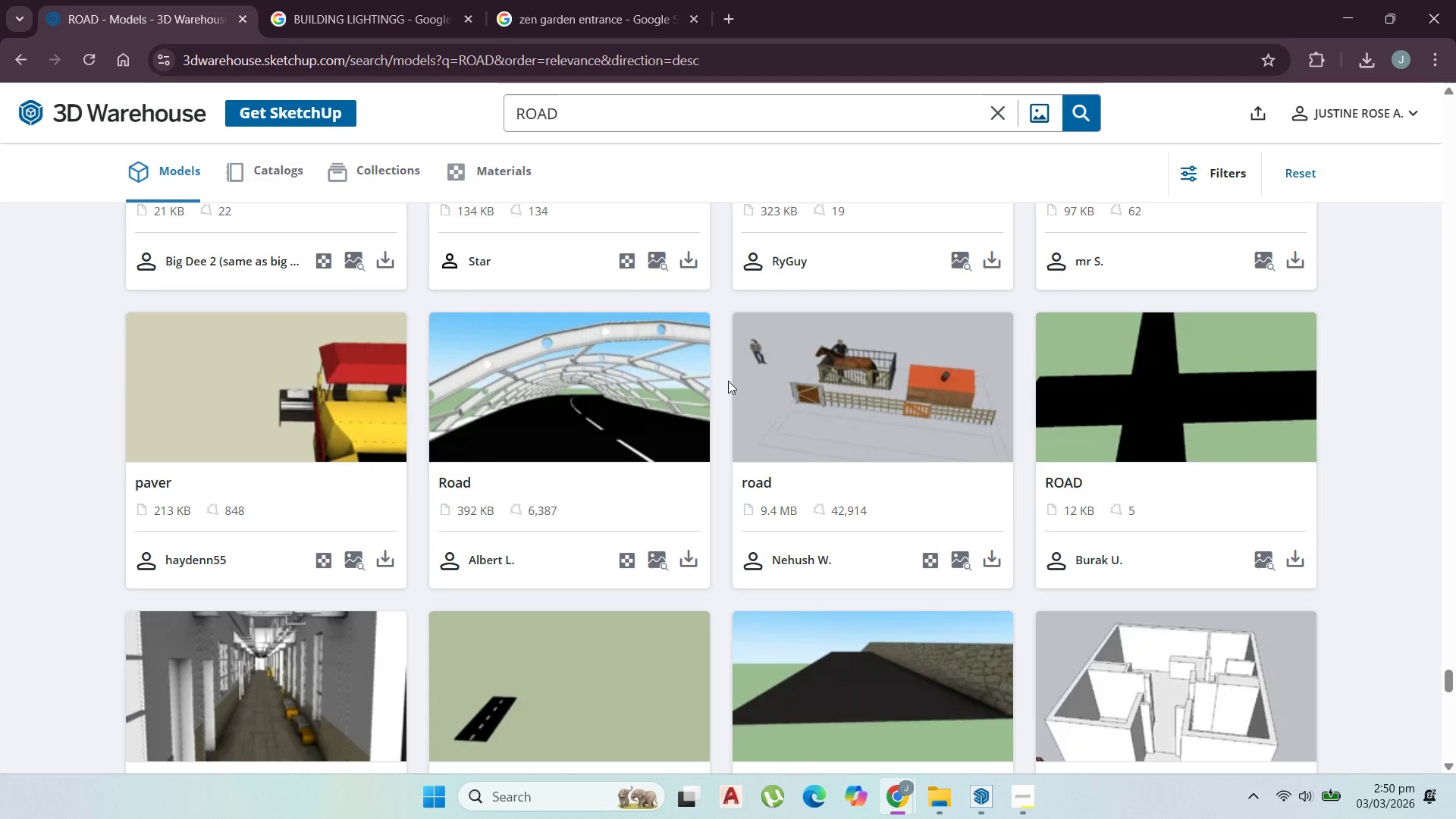 
wait(5.9)
 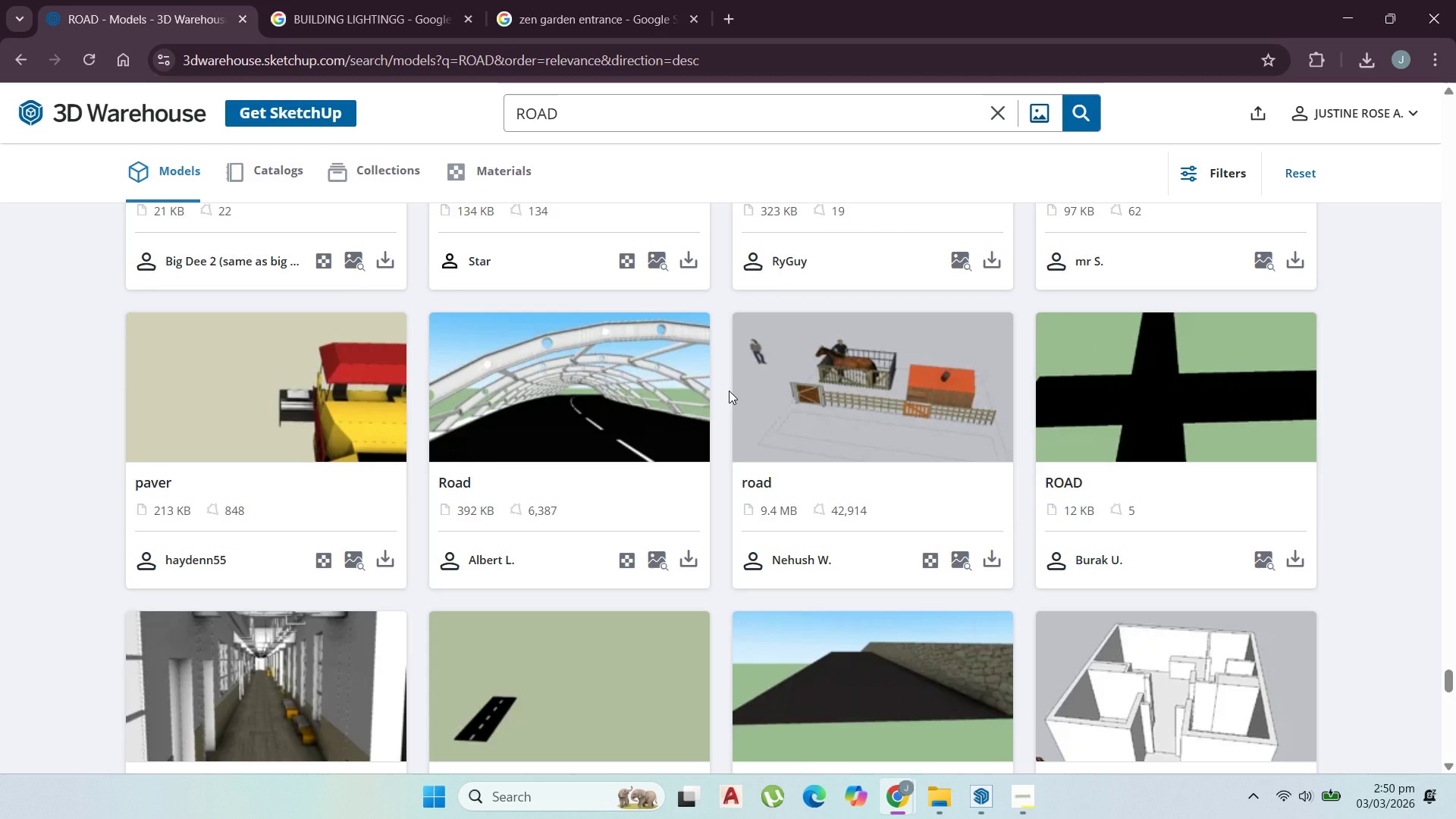 
scroll: coordinate [730, 351], scroll_direction: down, amount: 10.0
 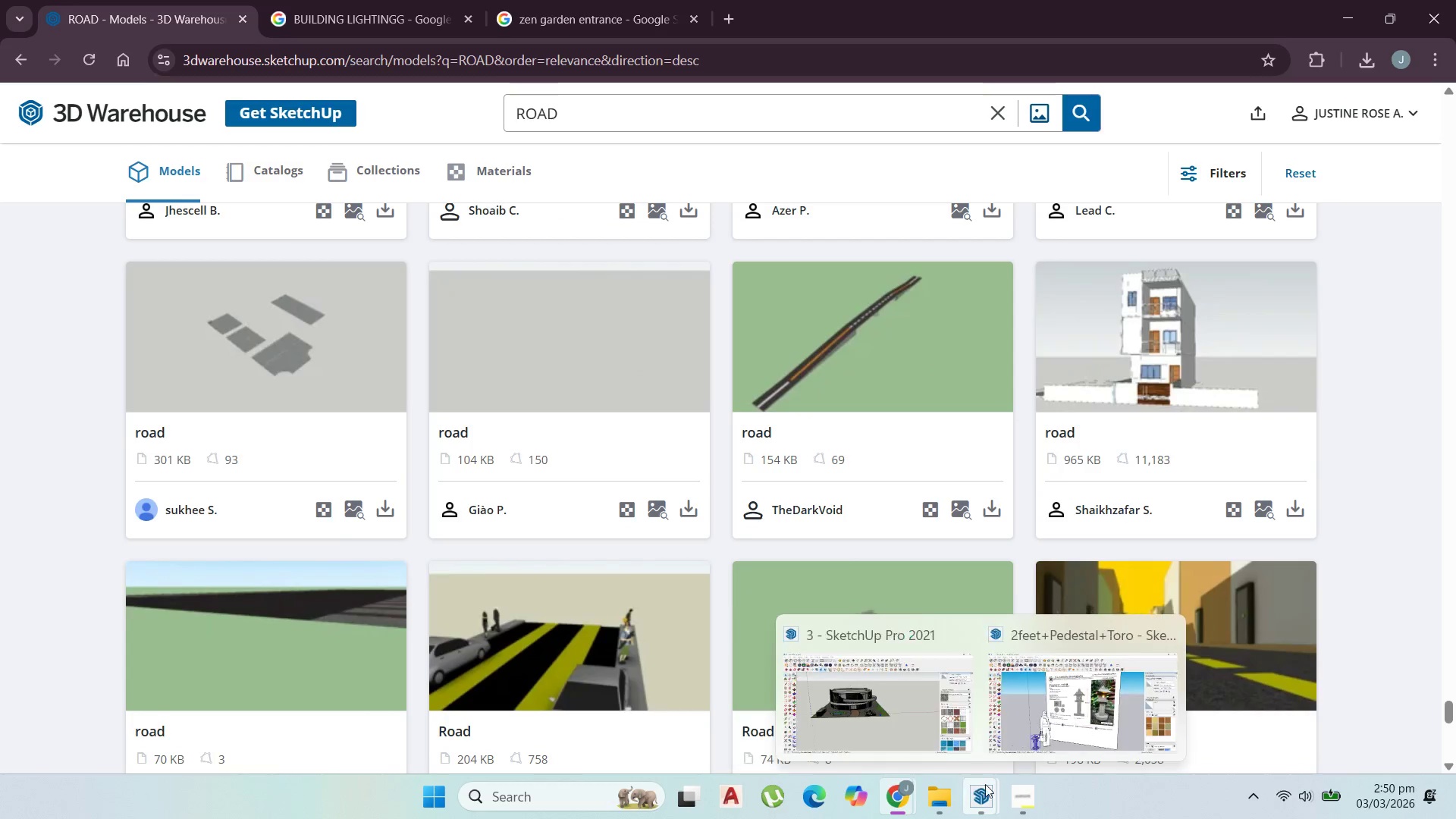 
left_click([1017, 788])